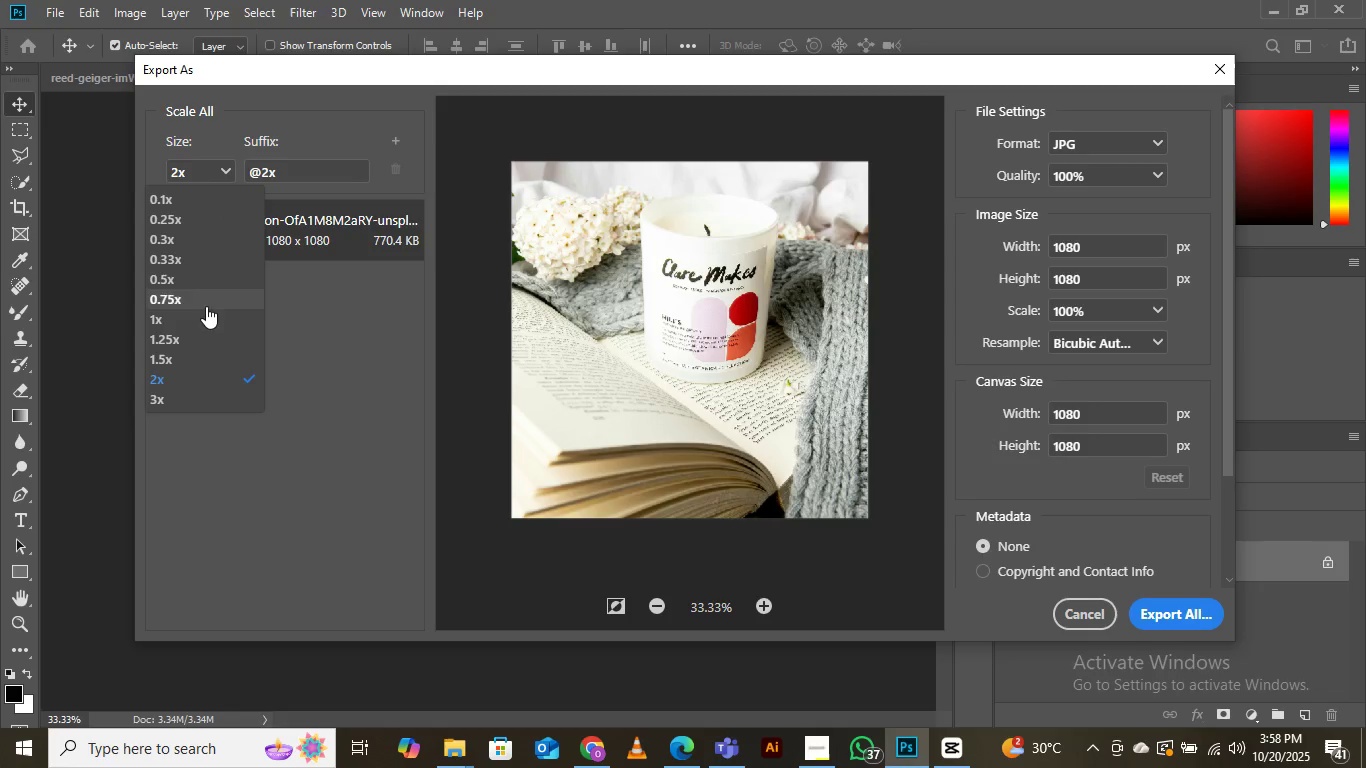 
left_click([199, 315])
 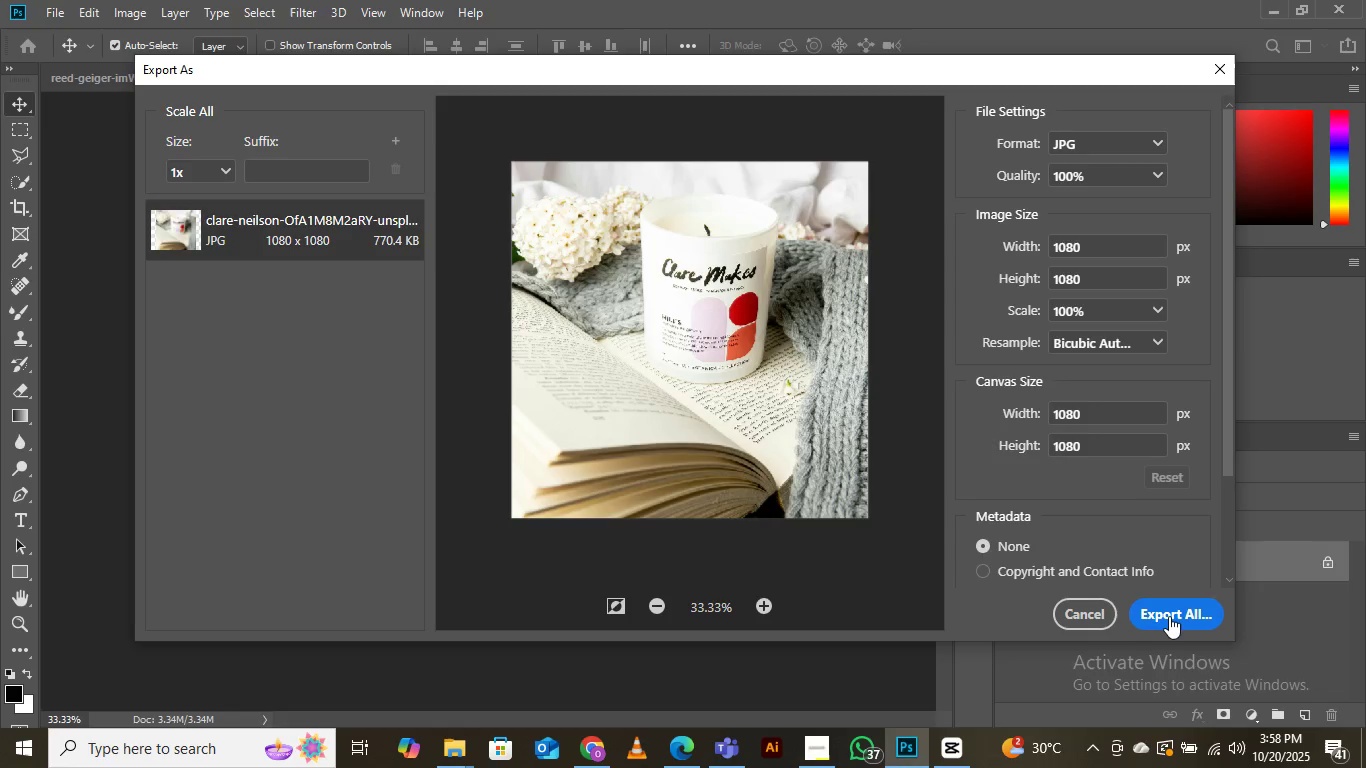 
wait(9.25)
 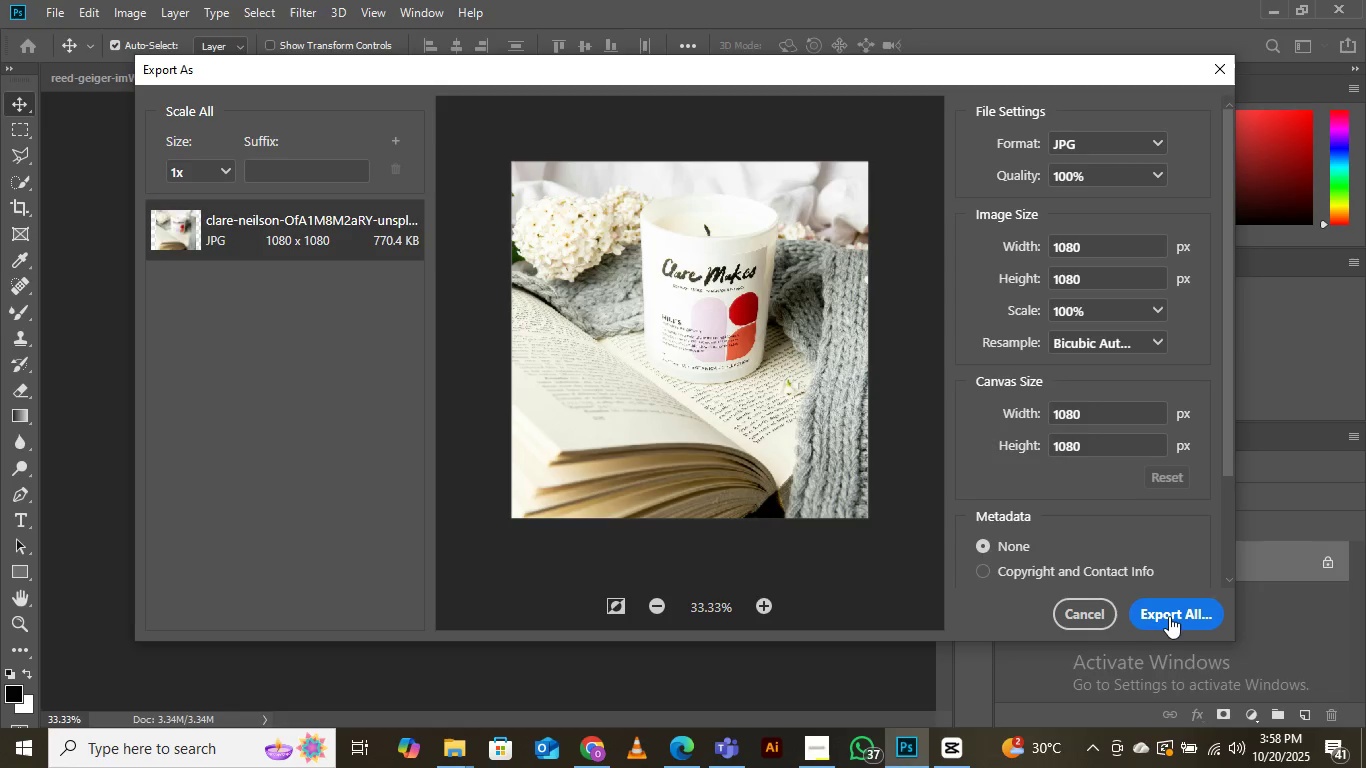 
left_click([1170, 616])
 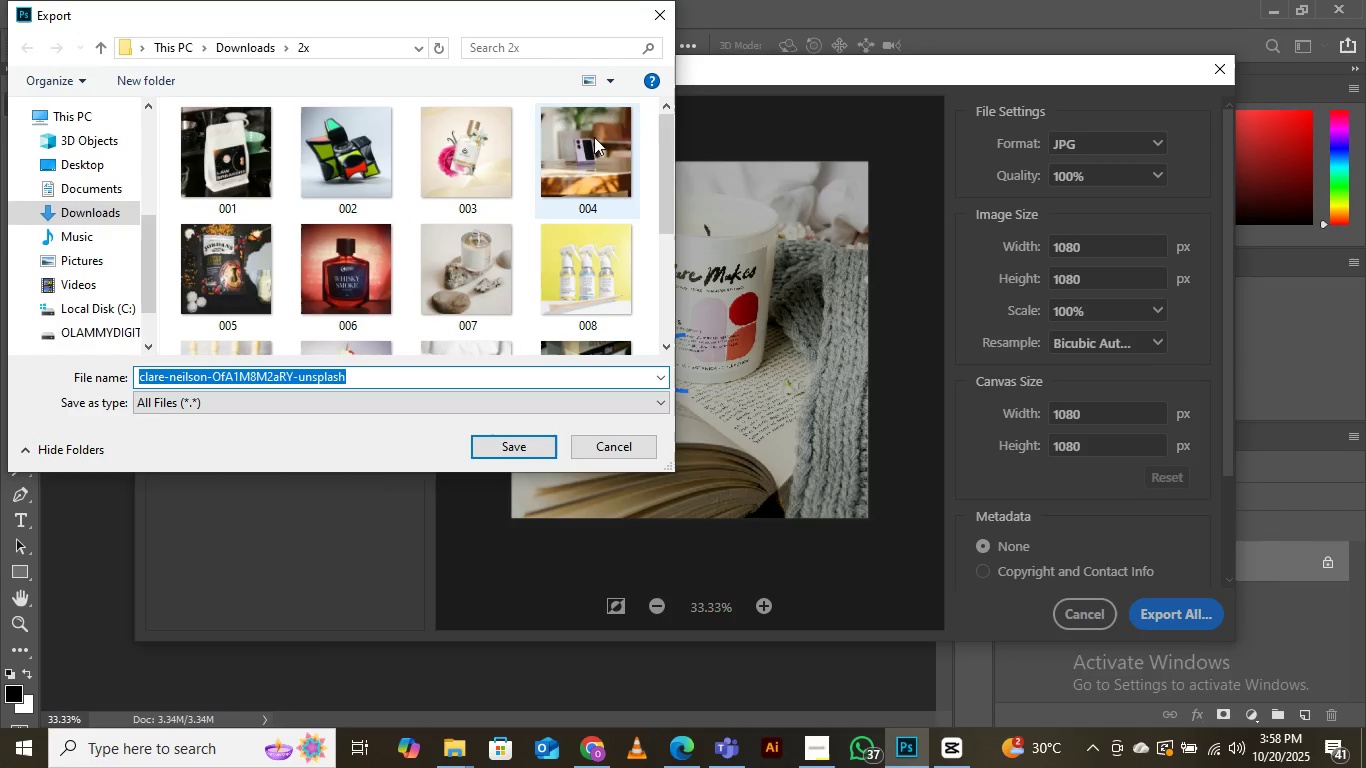 
wait(8.39)
 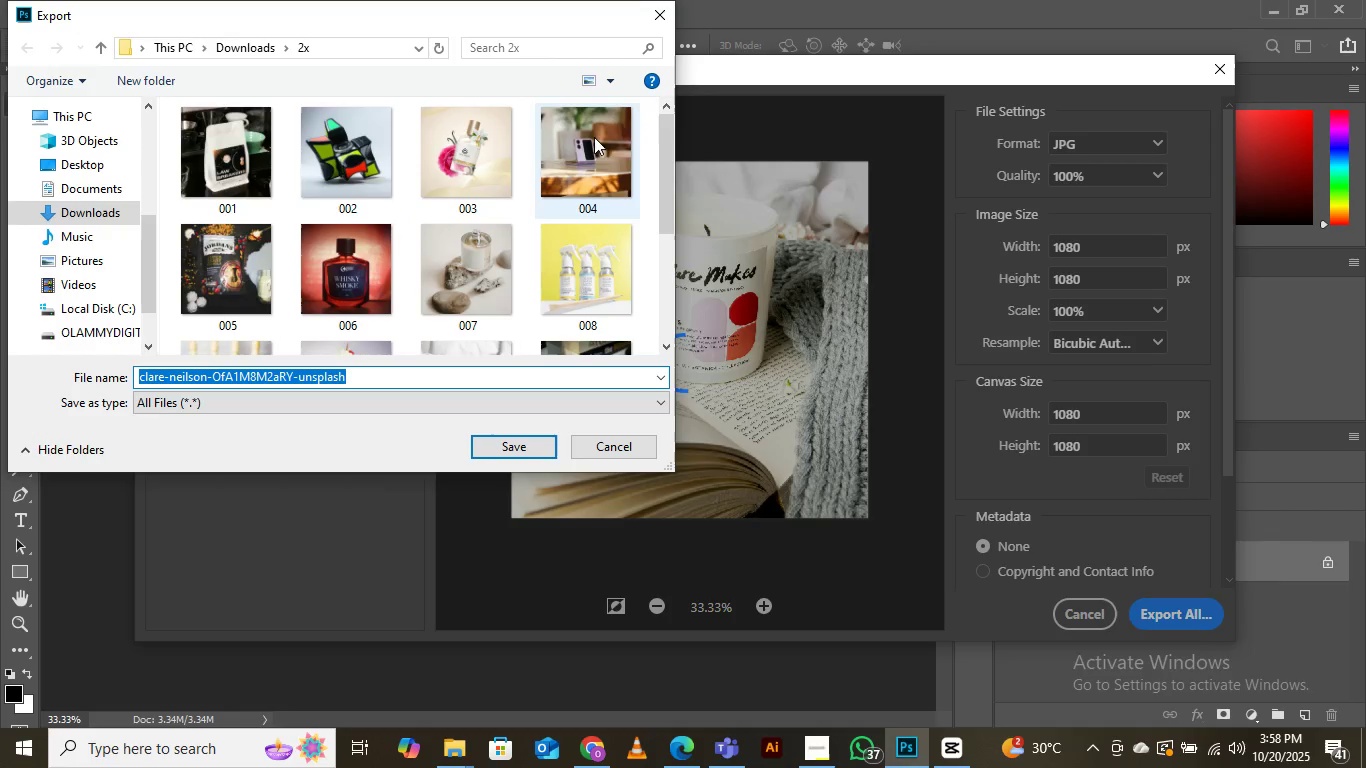 
left_click([249, 43])
 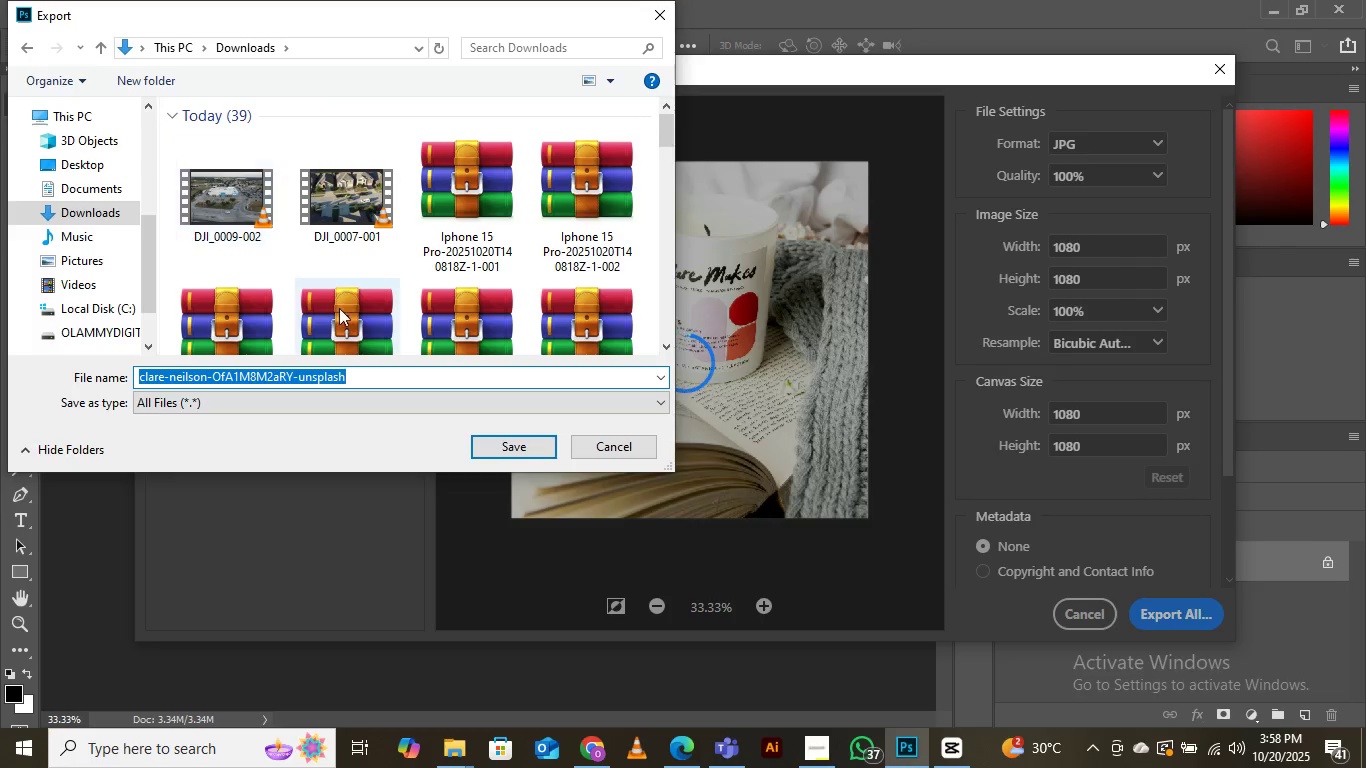 
scroll: coordinate [397, 215], scroll_direction: down, amount: 10.0
 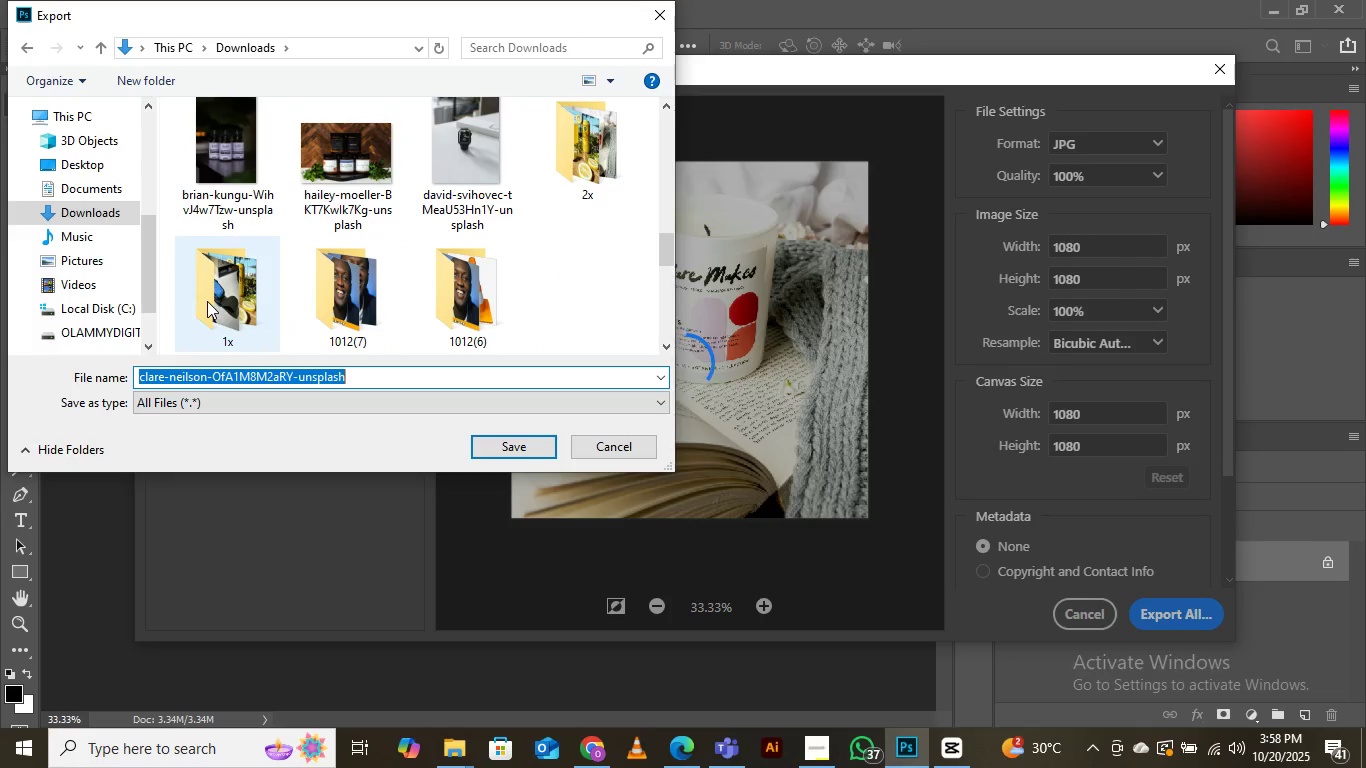 
double_click([207, 301])
 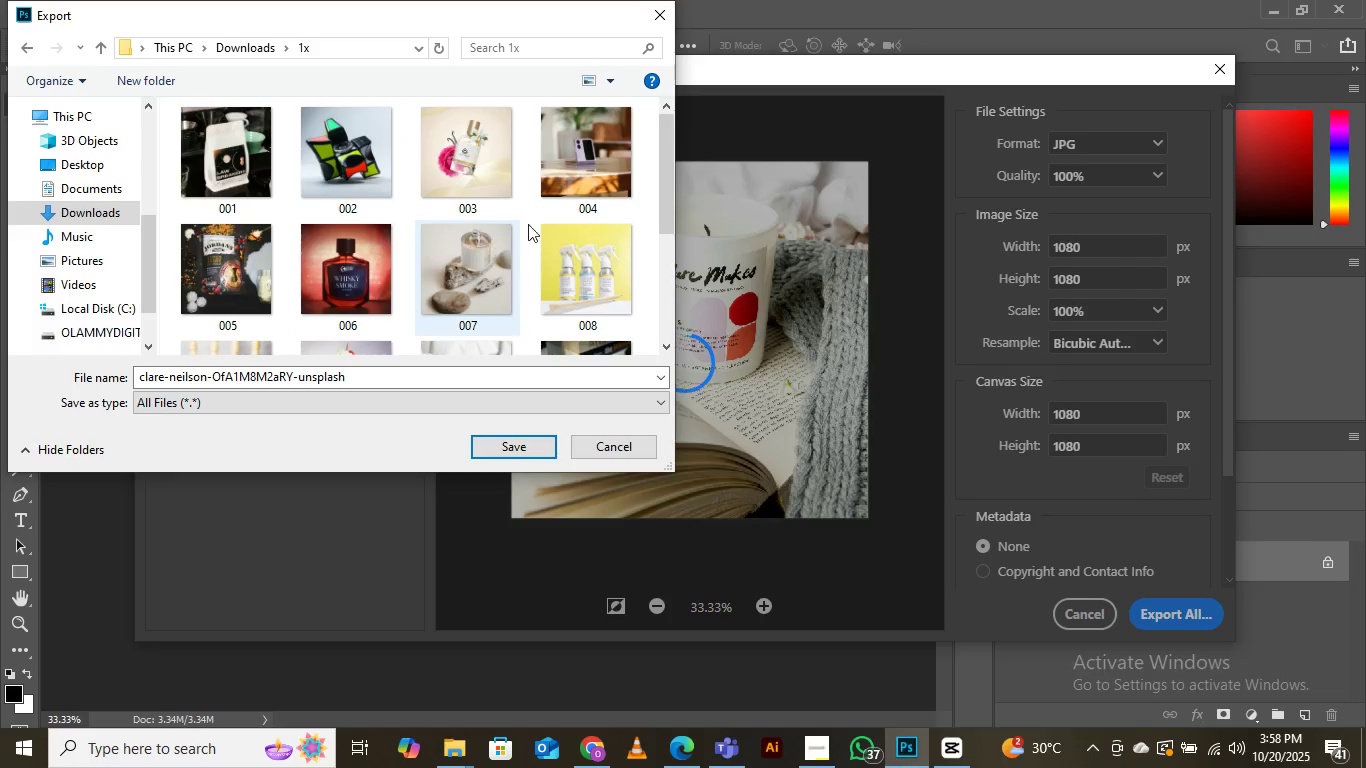 
scroll: coordinate [556, 246], scroll_direction: down, amount: 4.0
 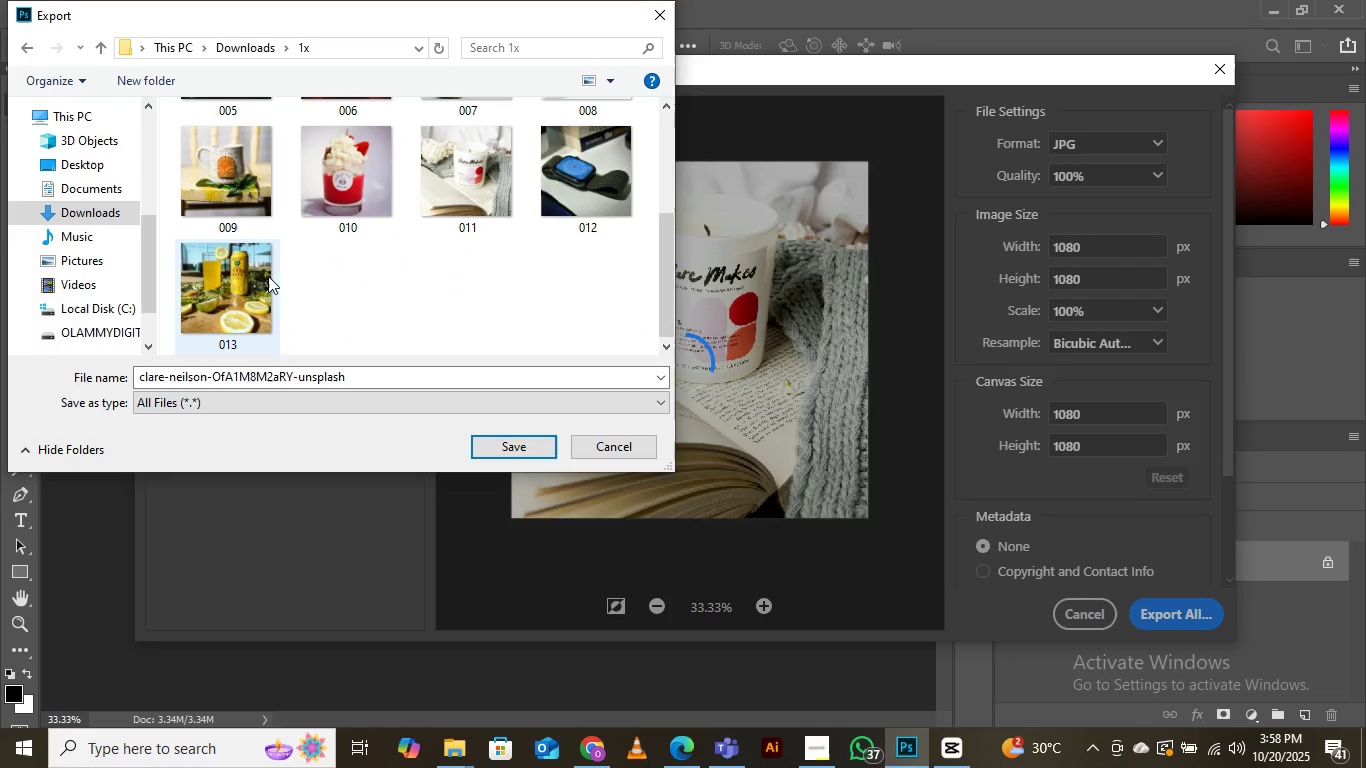 
mouse_move([236, 284])
 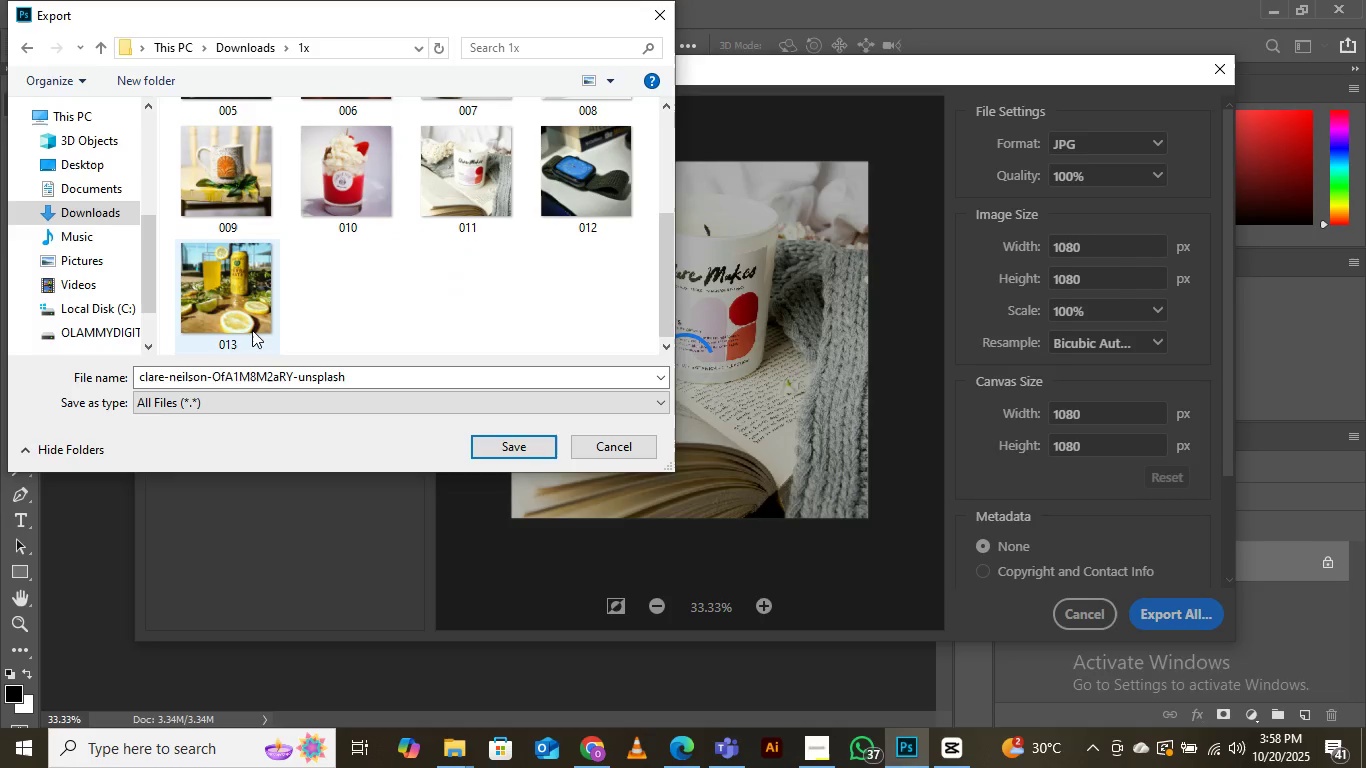 
left_click([225, 295])
 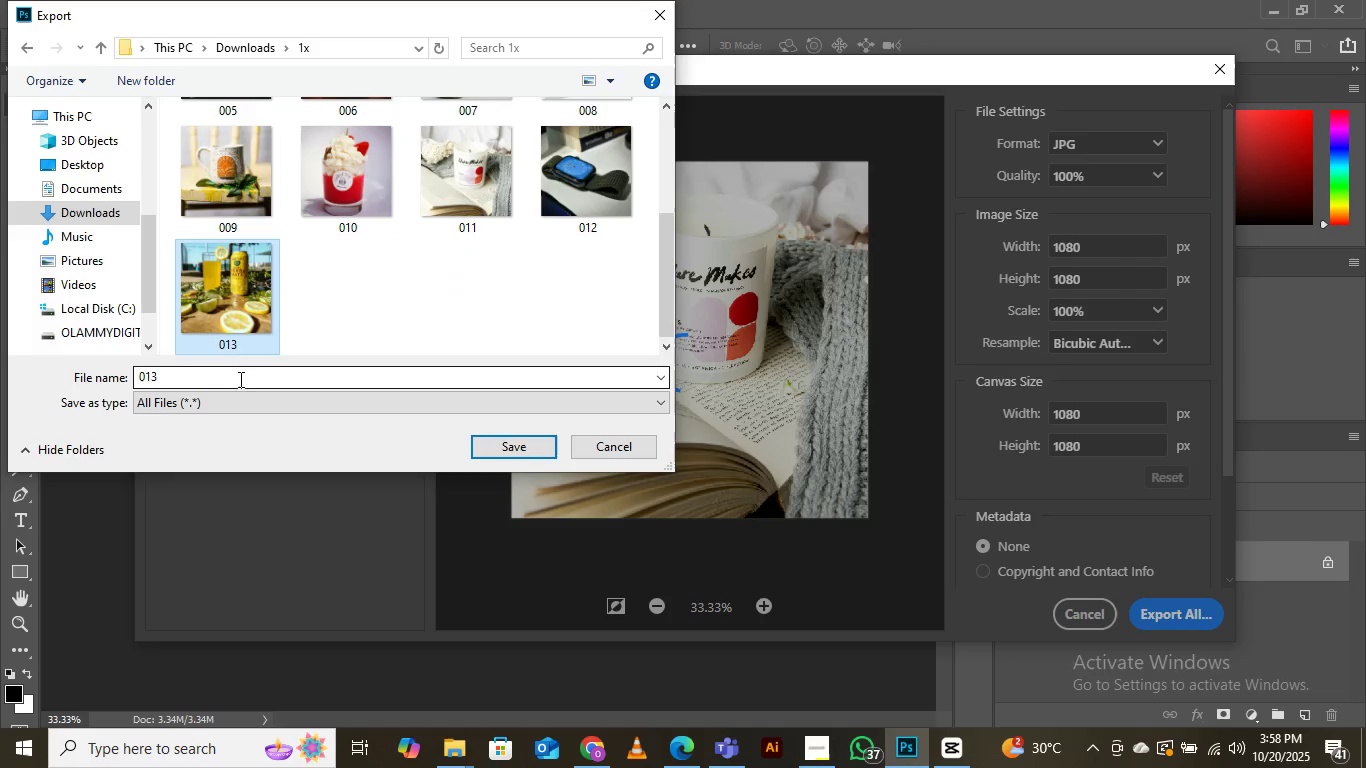 
left_click([239, 381])
 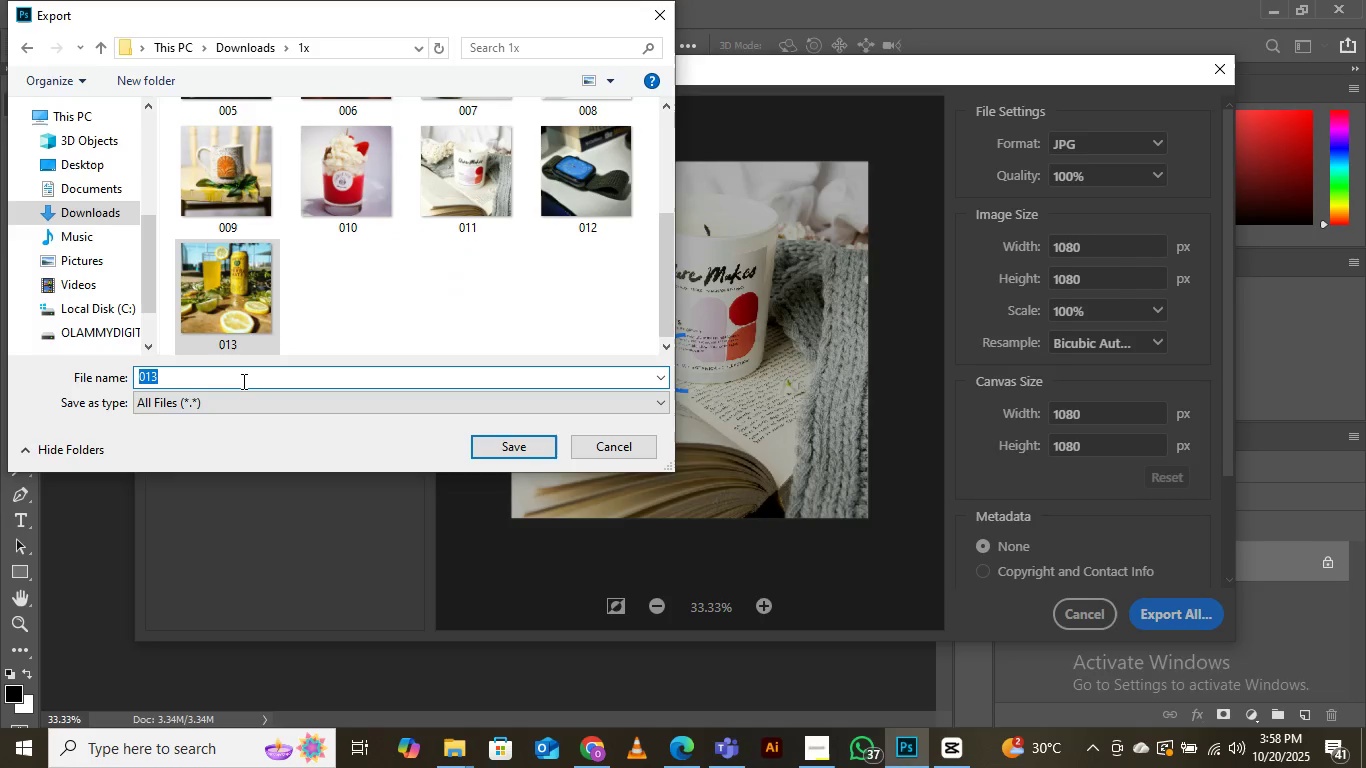 
key(ArrowRight)
 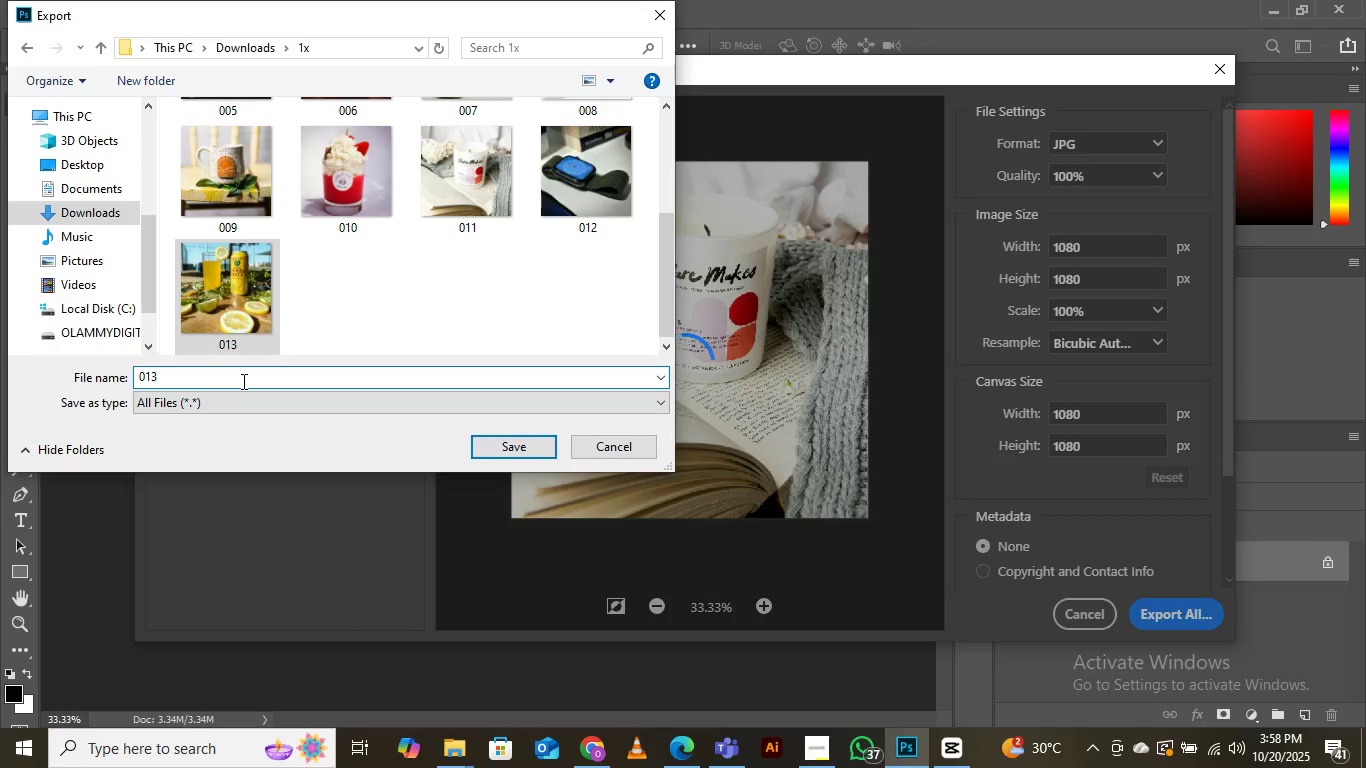 
key(Backspace)
 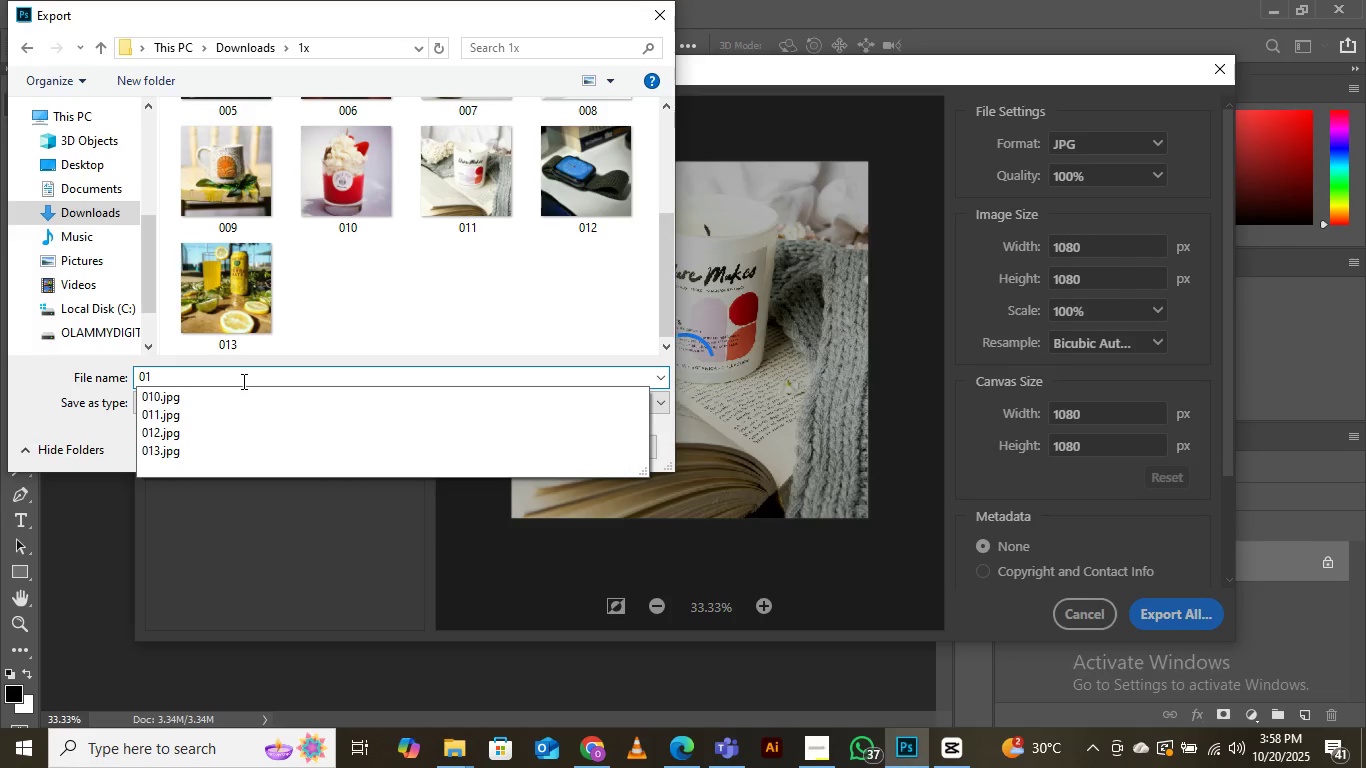 
key(4)
 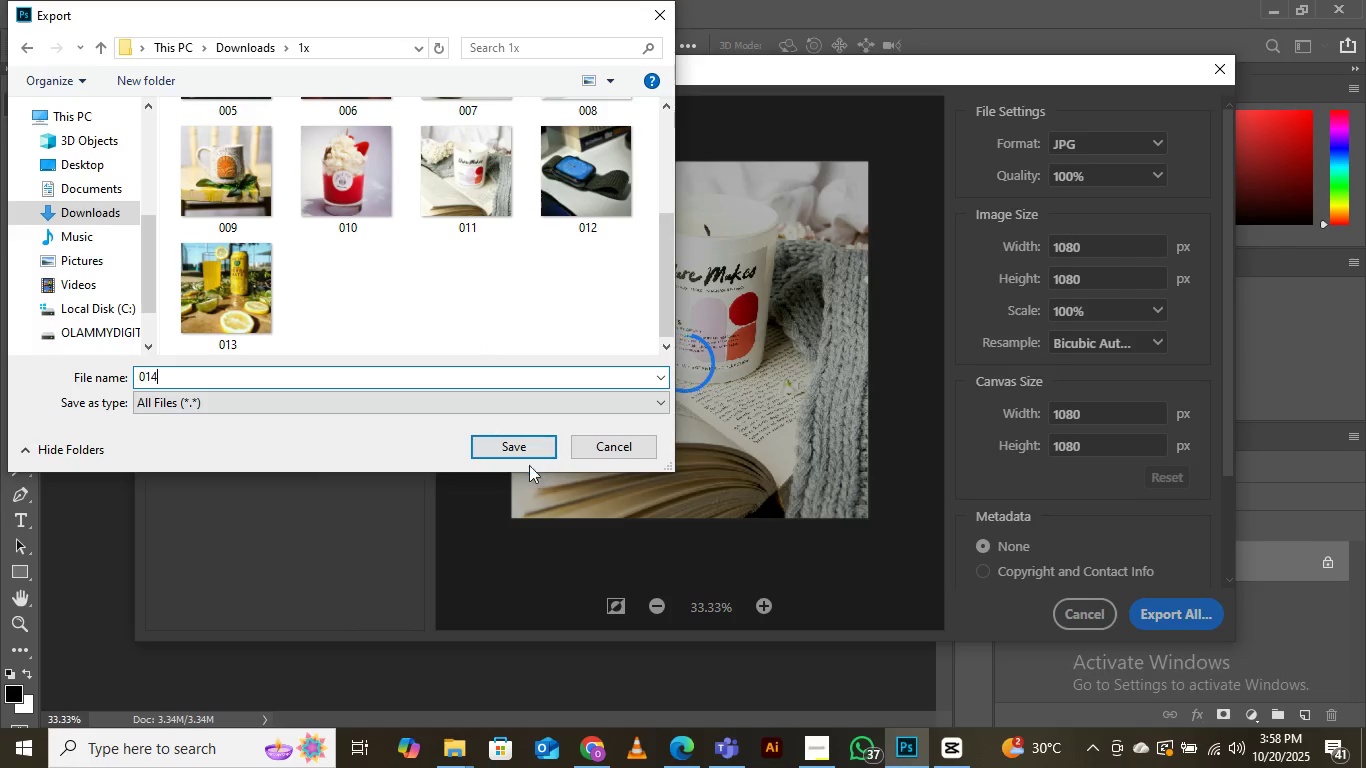 
left_click([515, 440])
 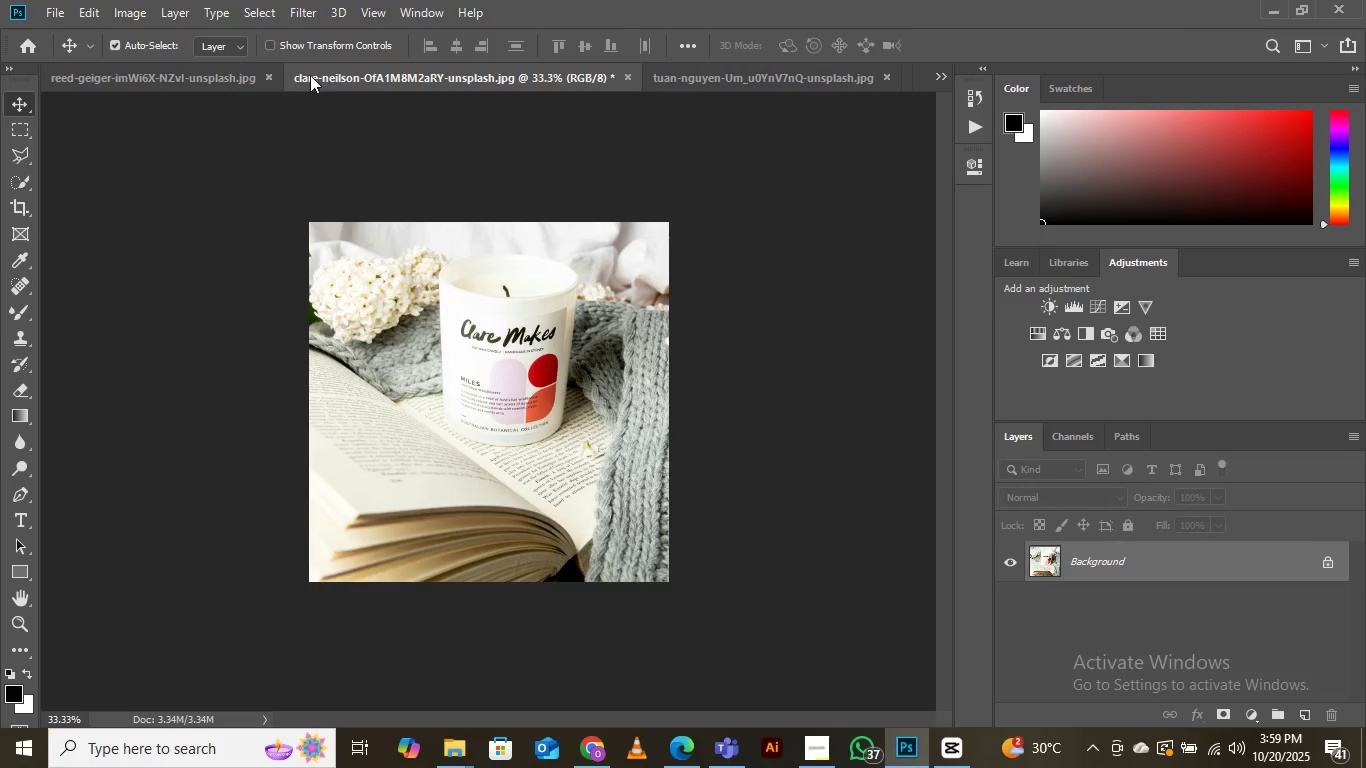 
wait(5.7)
 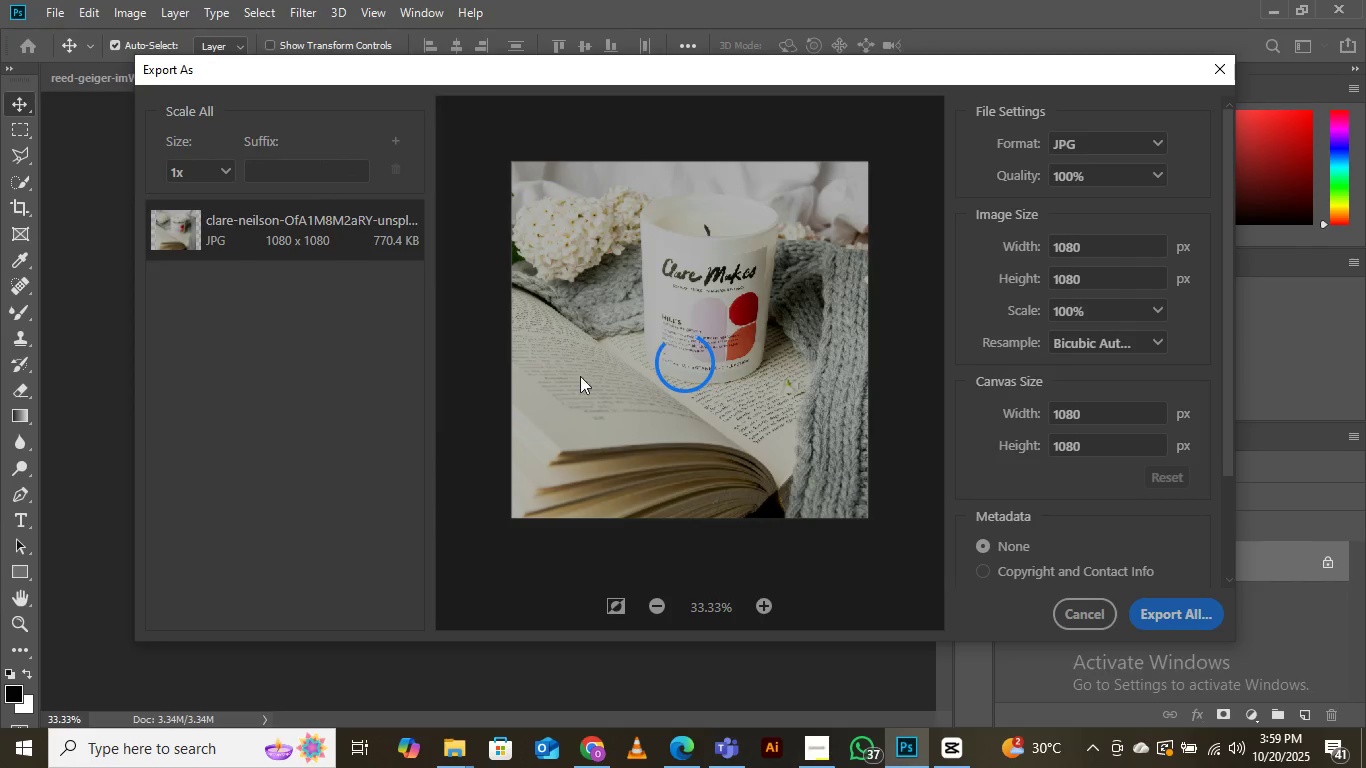 
left_click([113, 75])
 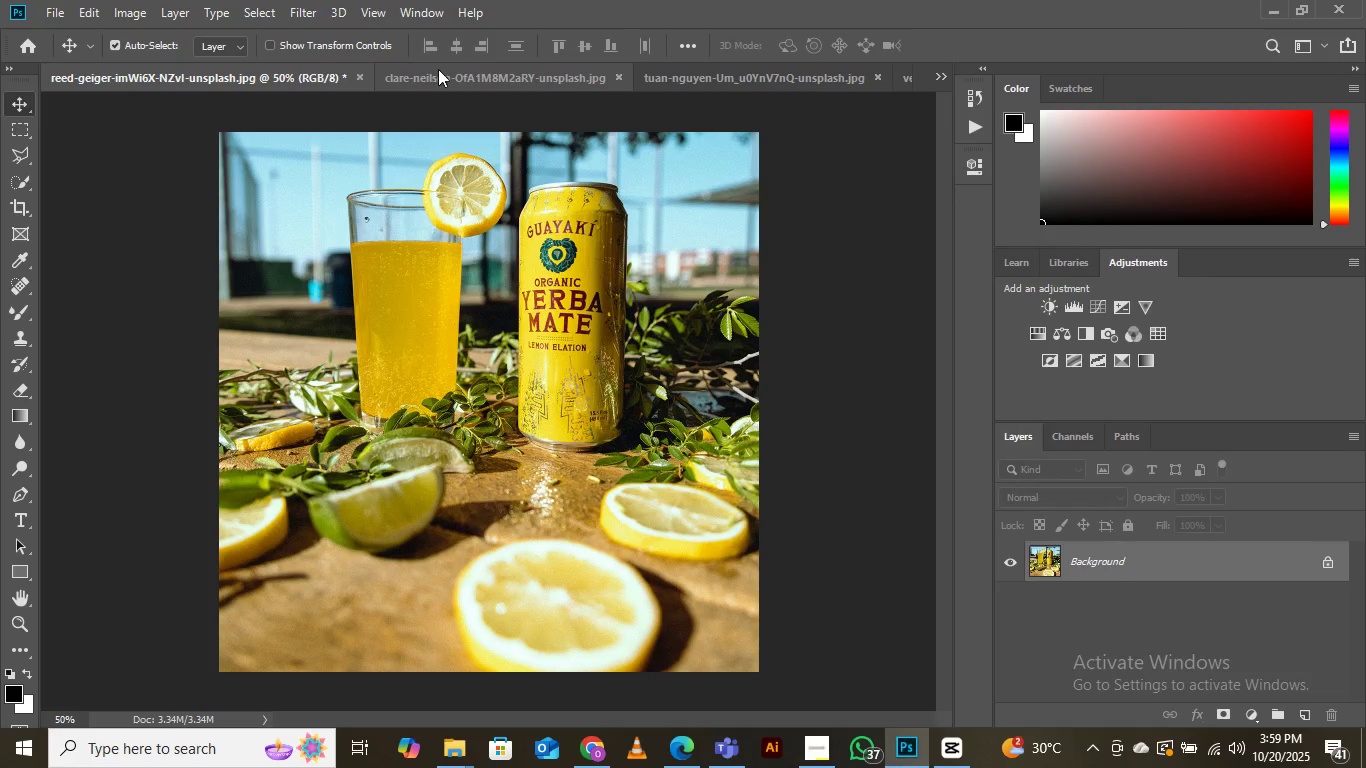 
left_click([484, 69])
 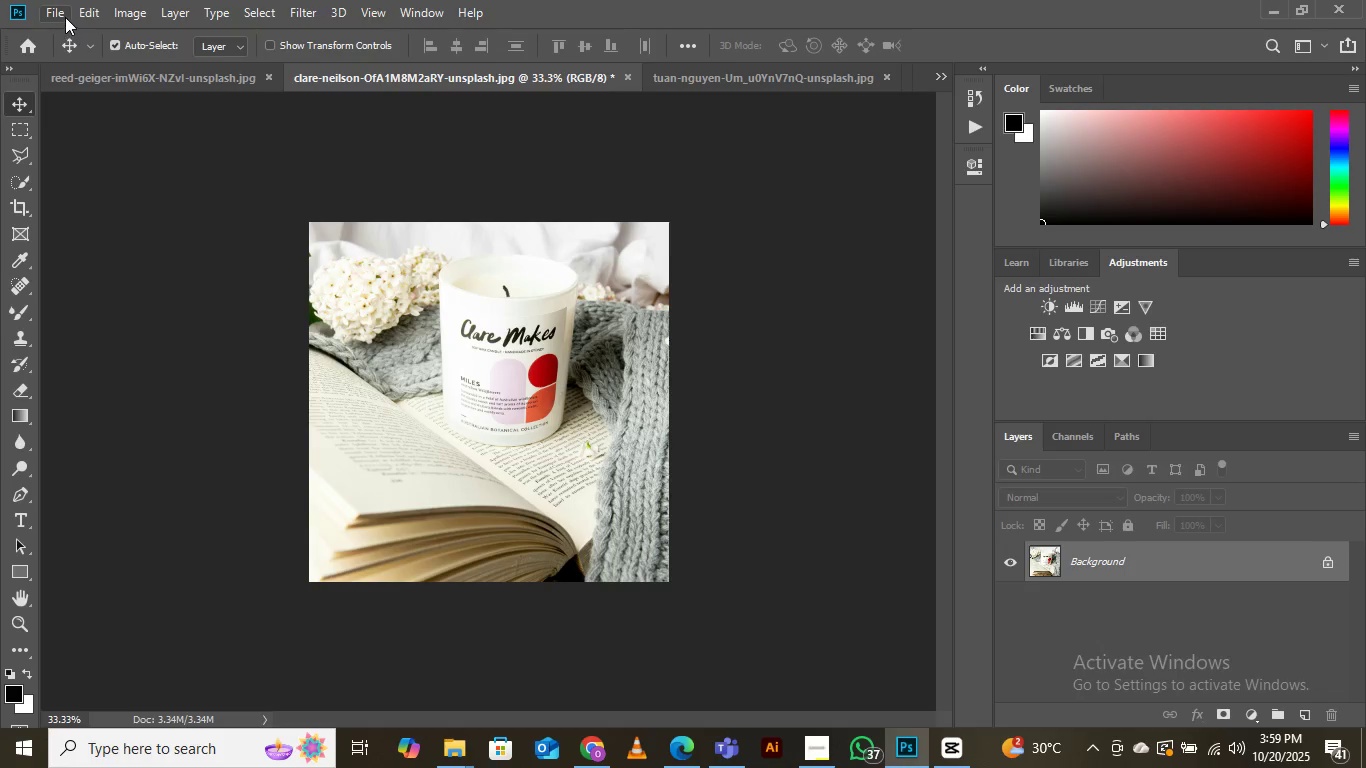 
left_click([63, 15])
 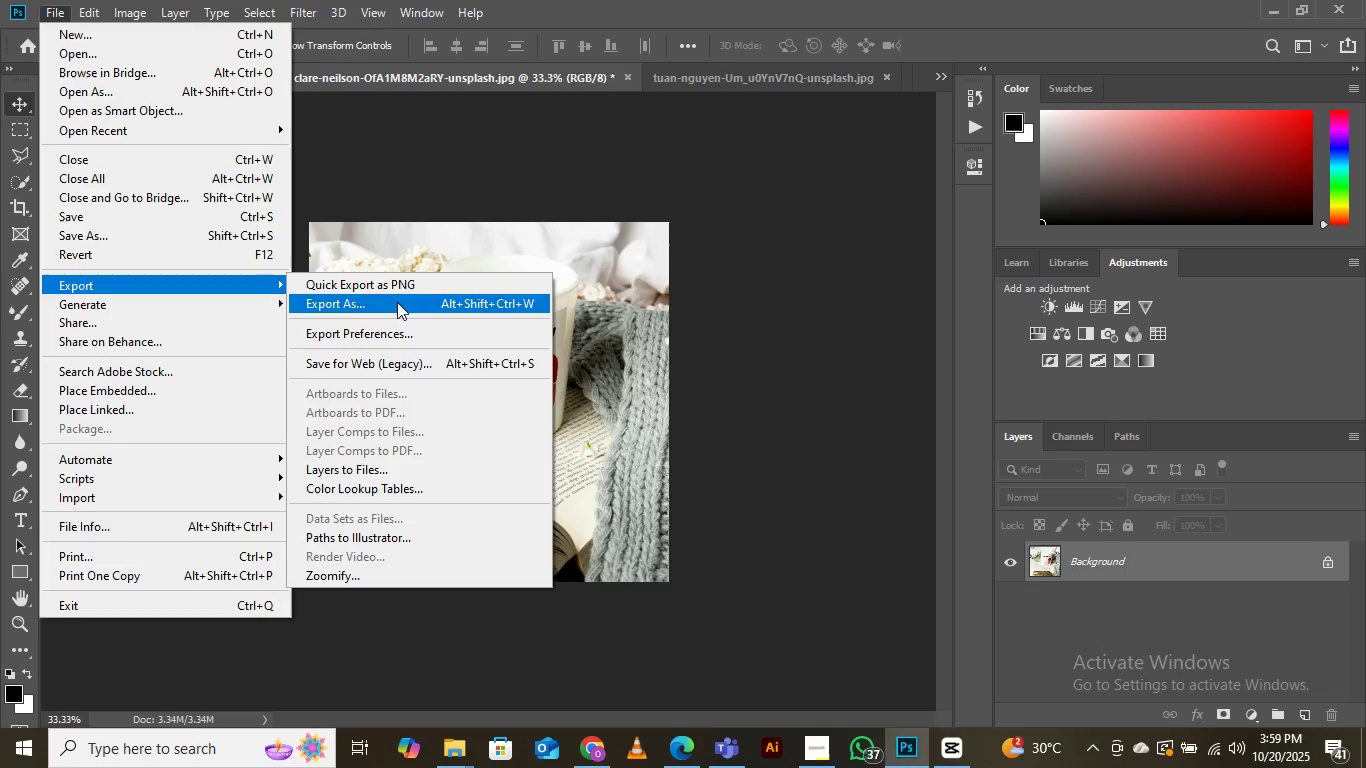 
left_click([398, 305])
 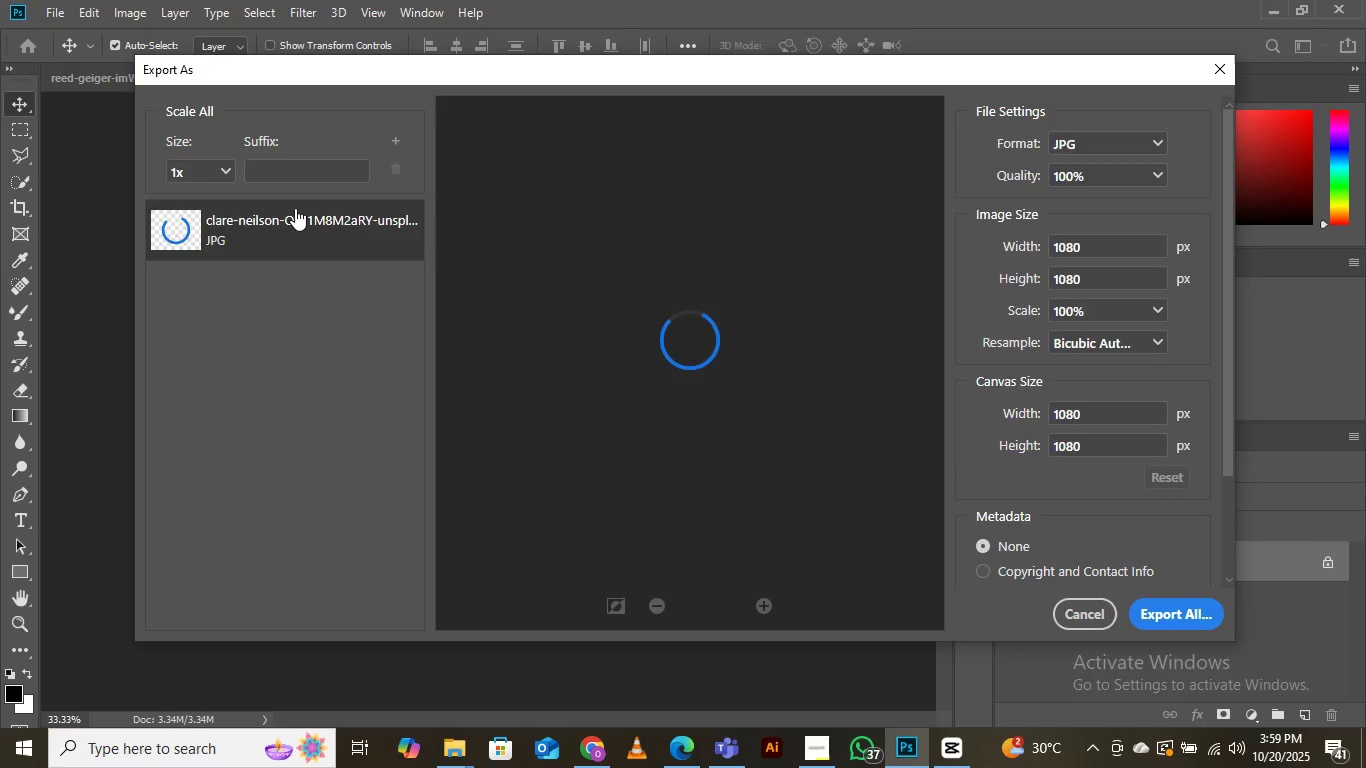 
wait(5.09)
 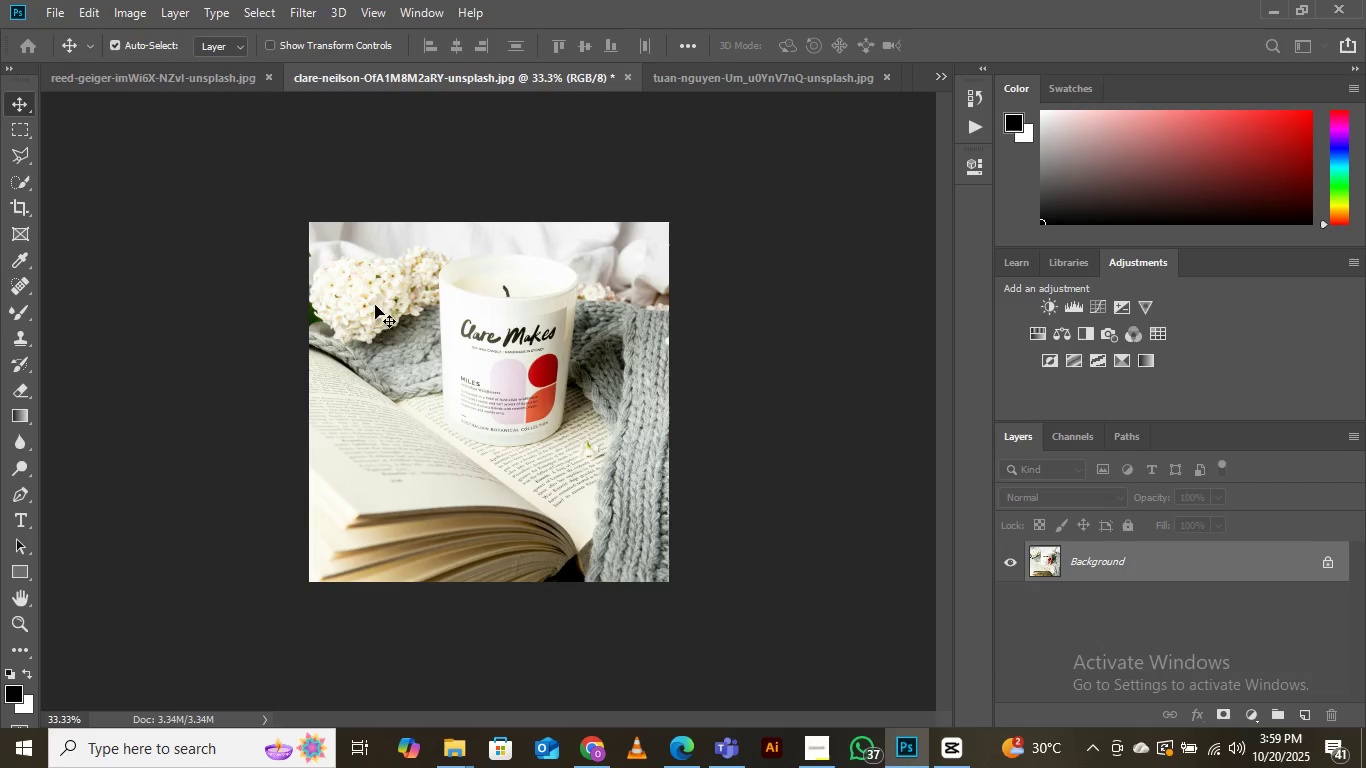 
left_click([229, 169])
 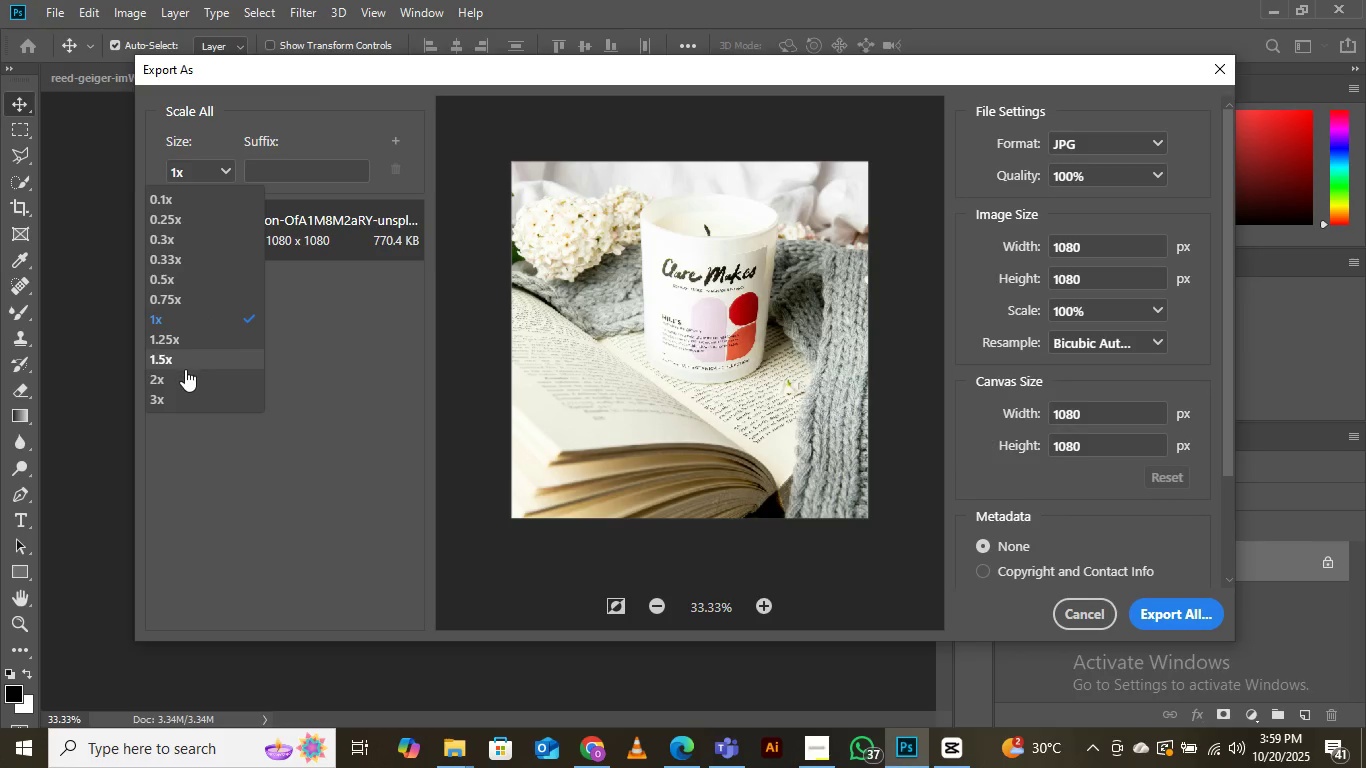 
left_click([185, 371])
 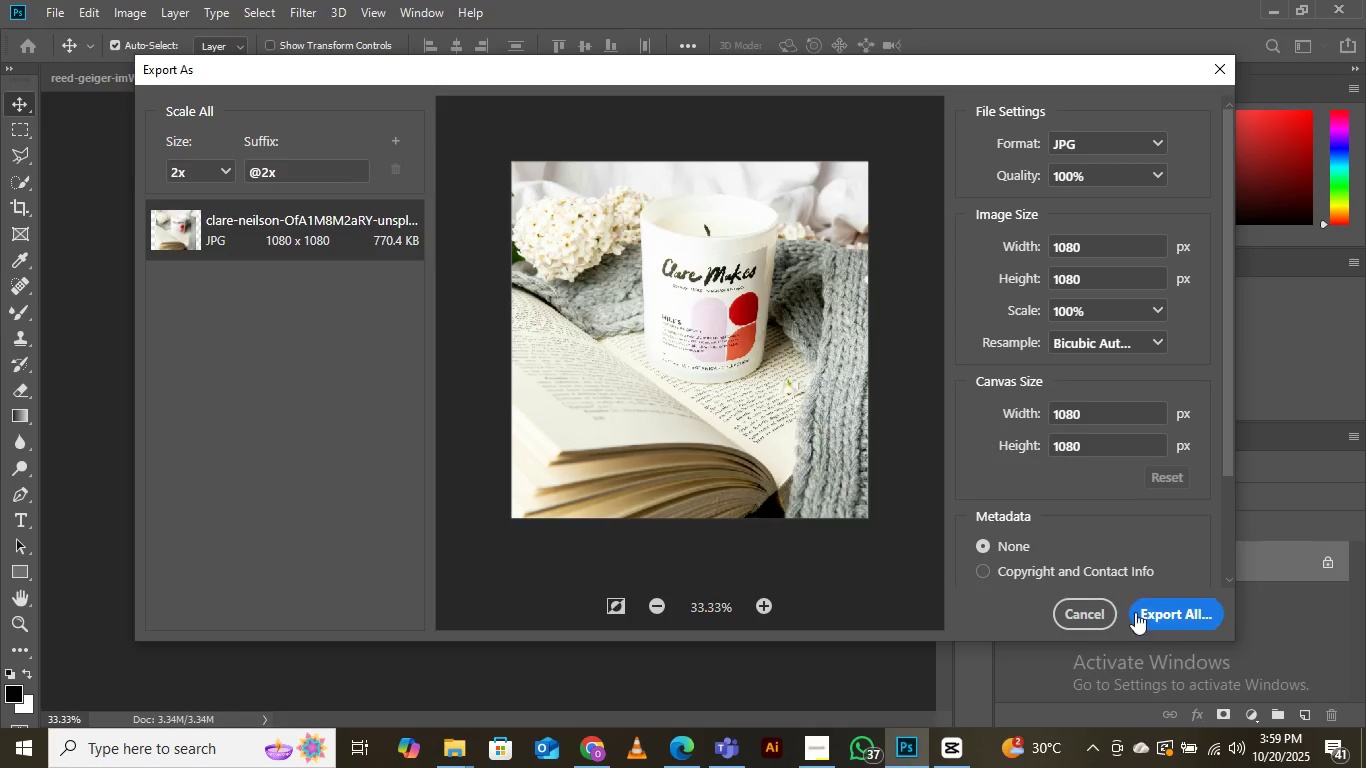 
left_click([1174, 612])
 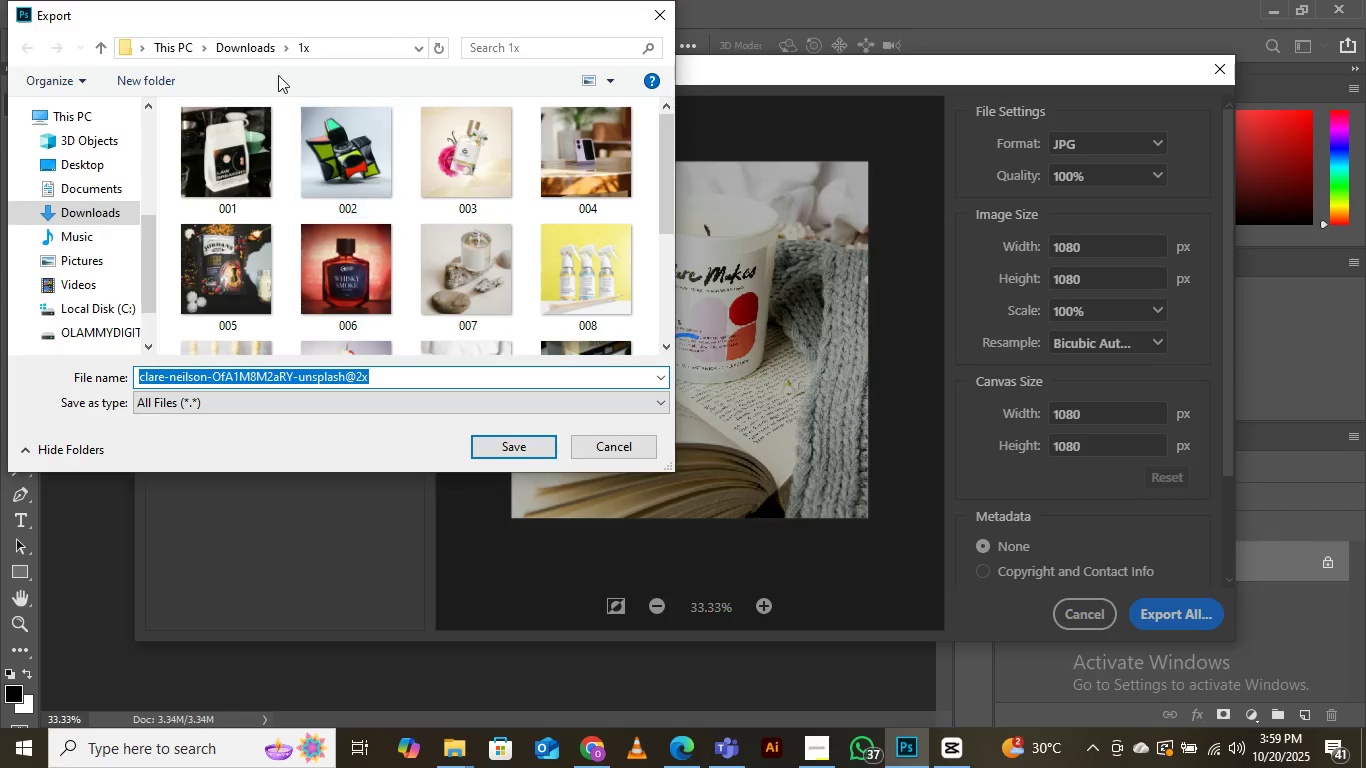 
left_click([263, 44])
 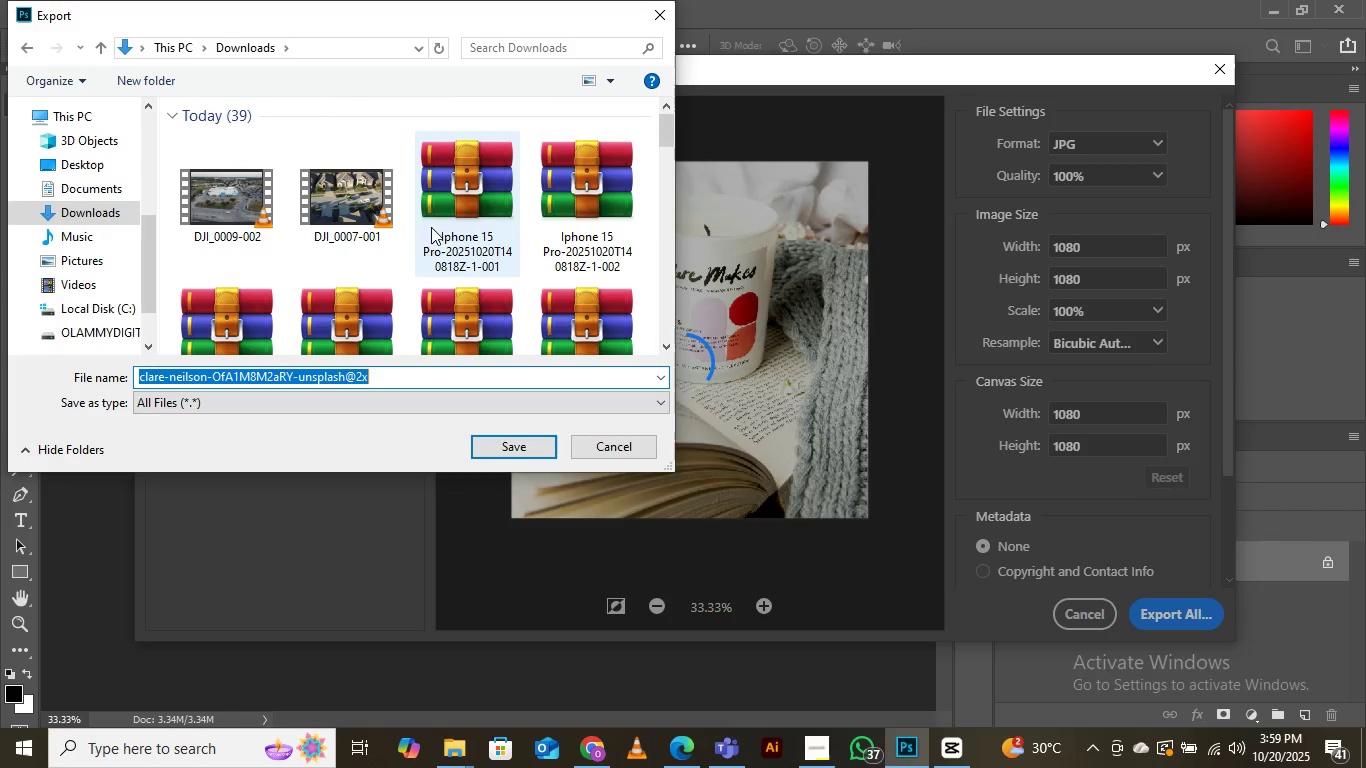 
scroll: coordinate [432, 237], scroll_direction: down, amount: 3.0
 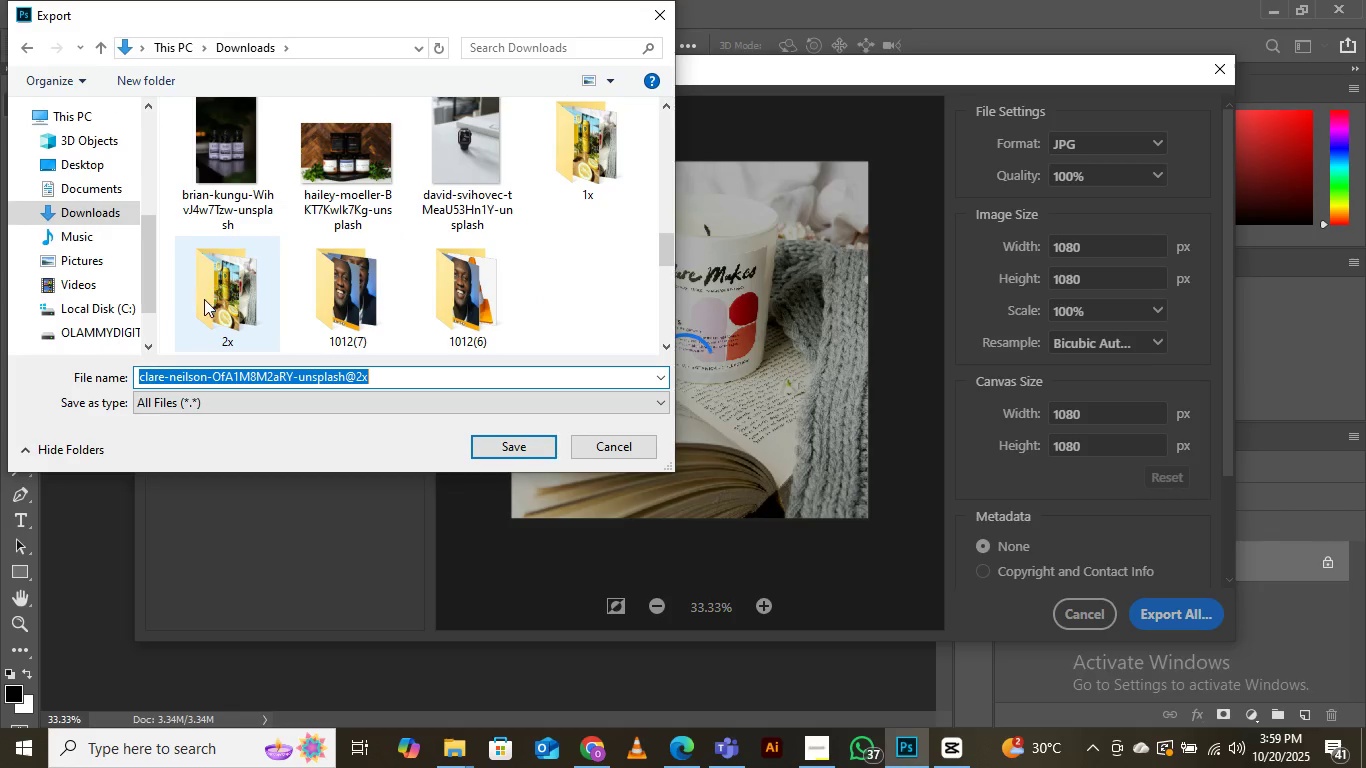 
double_click([240, 310])
 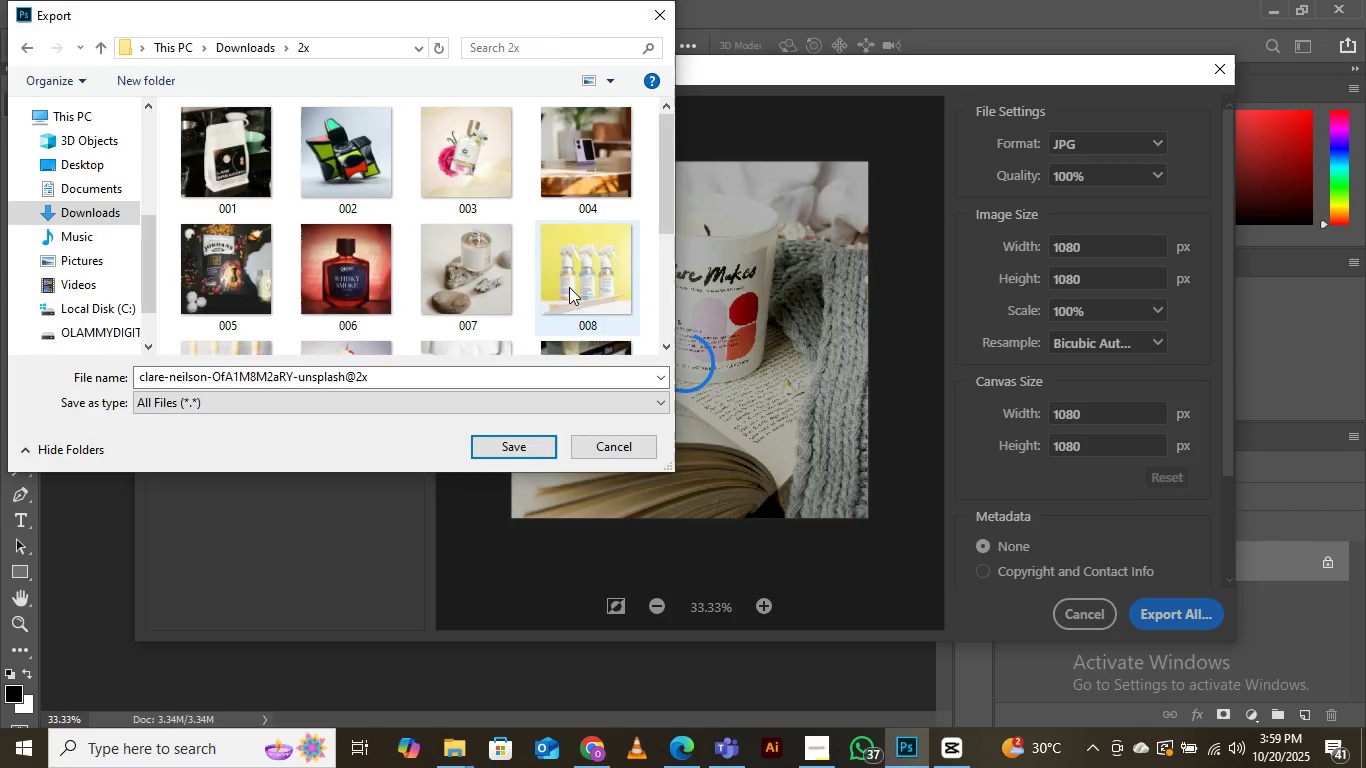 
scroll: coordinate [573, 285], scroll_direction: down, amount: 7.0
 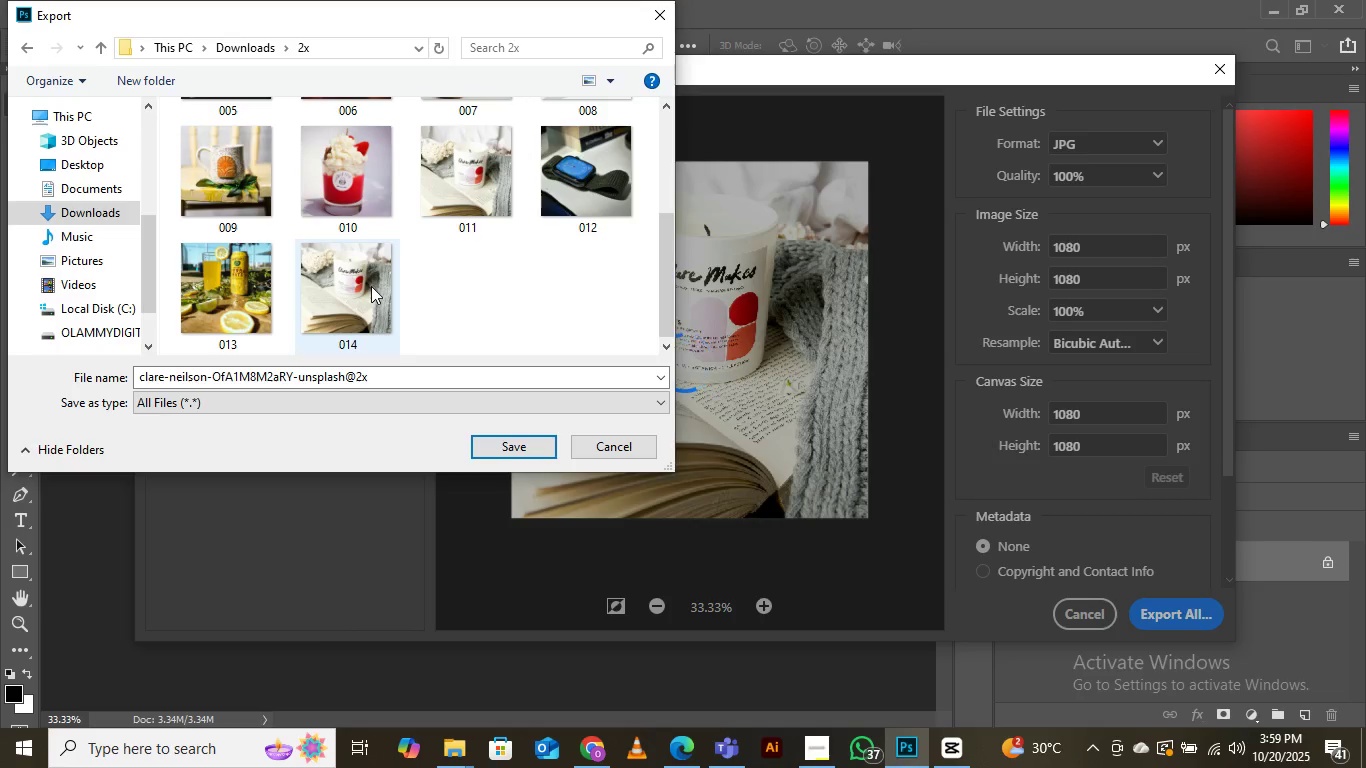 
left_click([371, 286])
 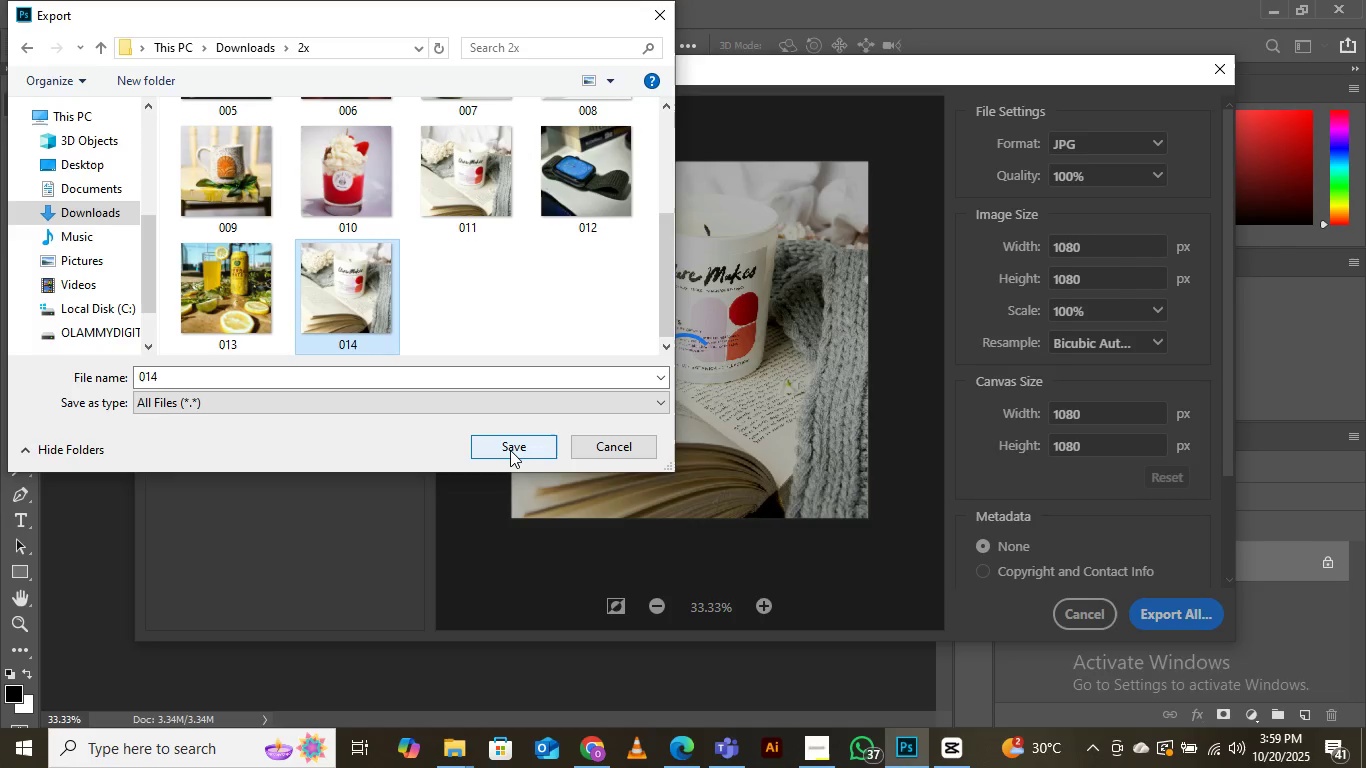 
left_click([510, 450])
 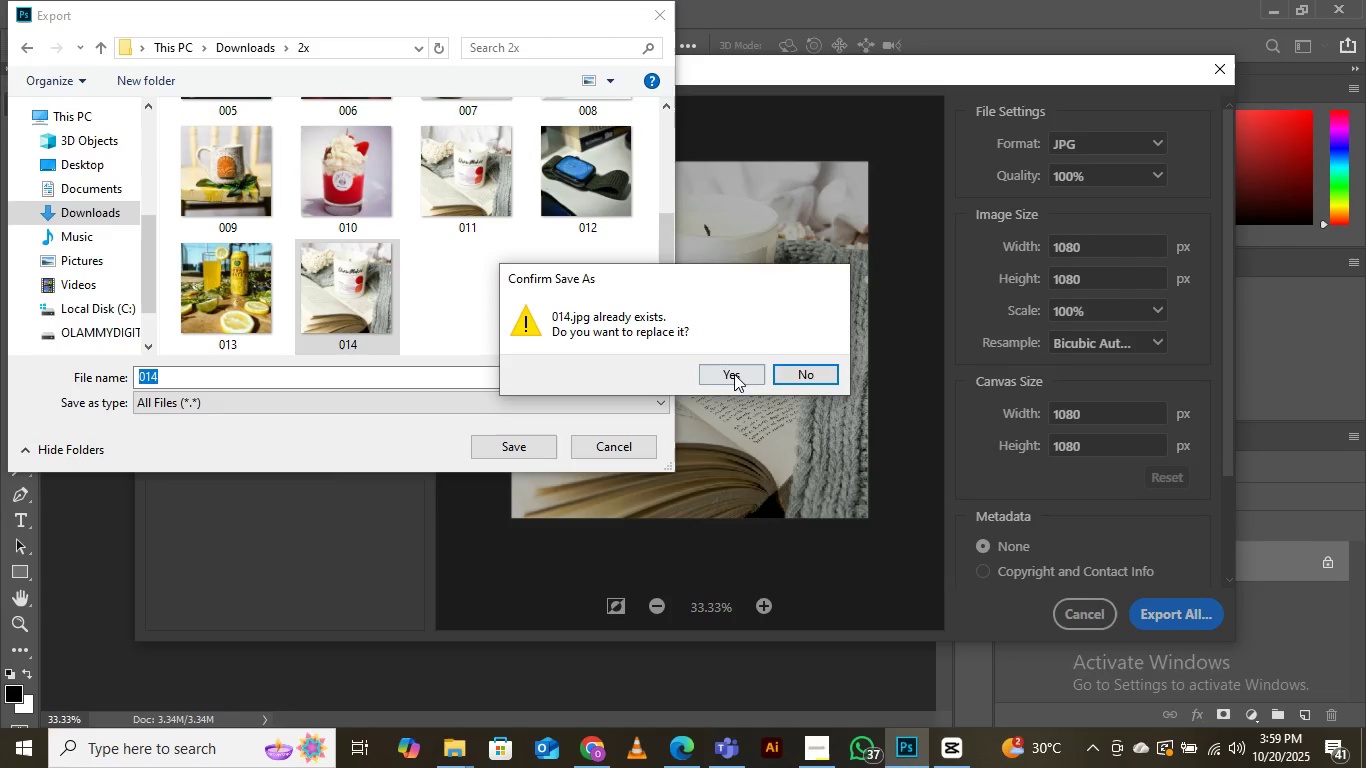 
left_click([732, 367])
 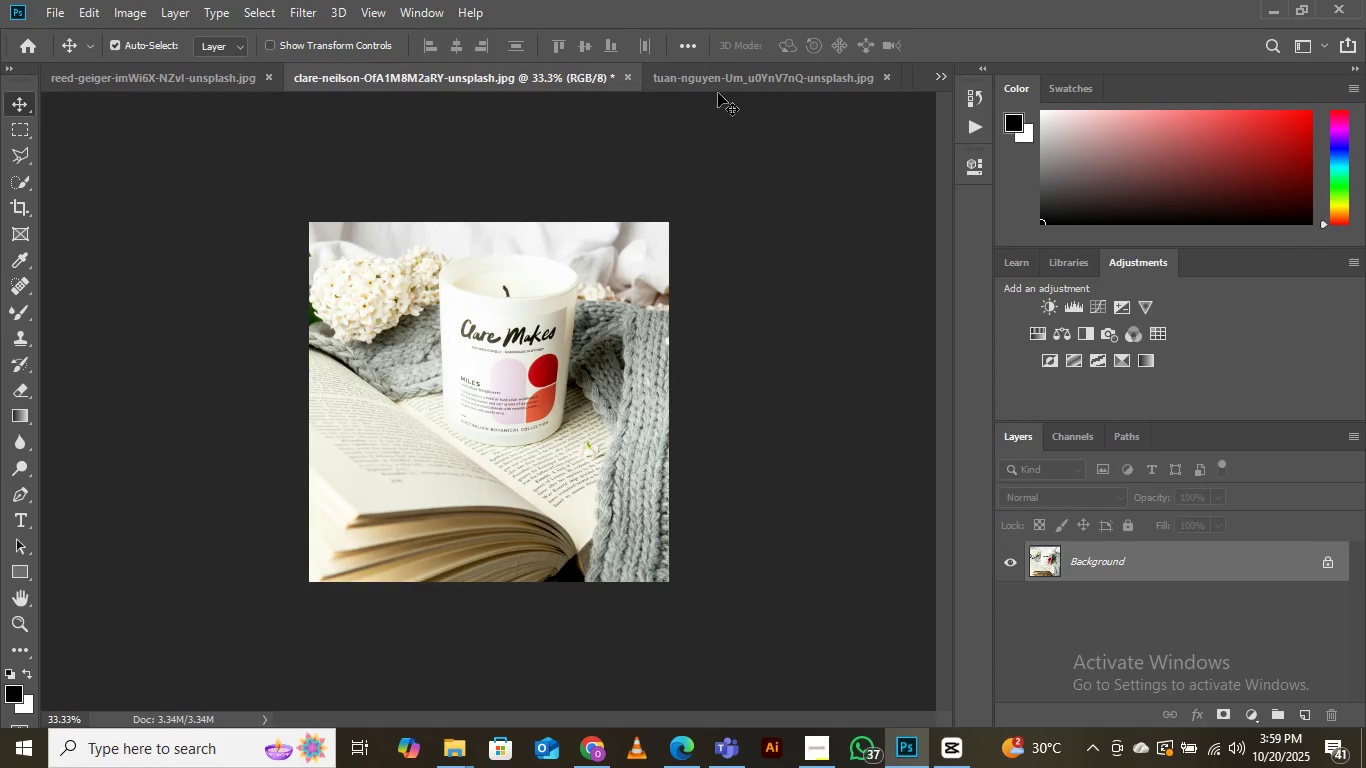 
left_click([721, 80])
 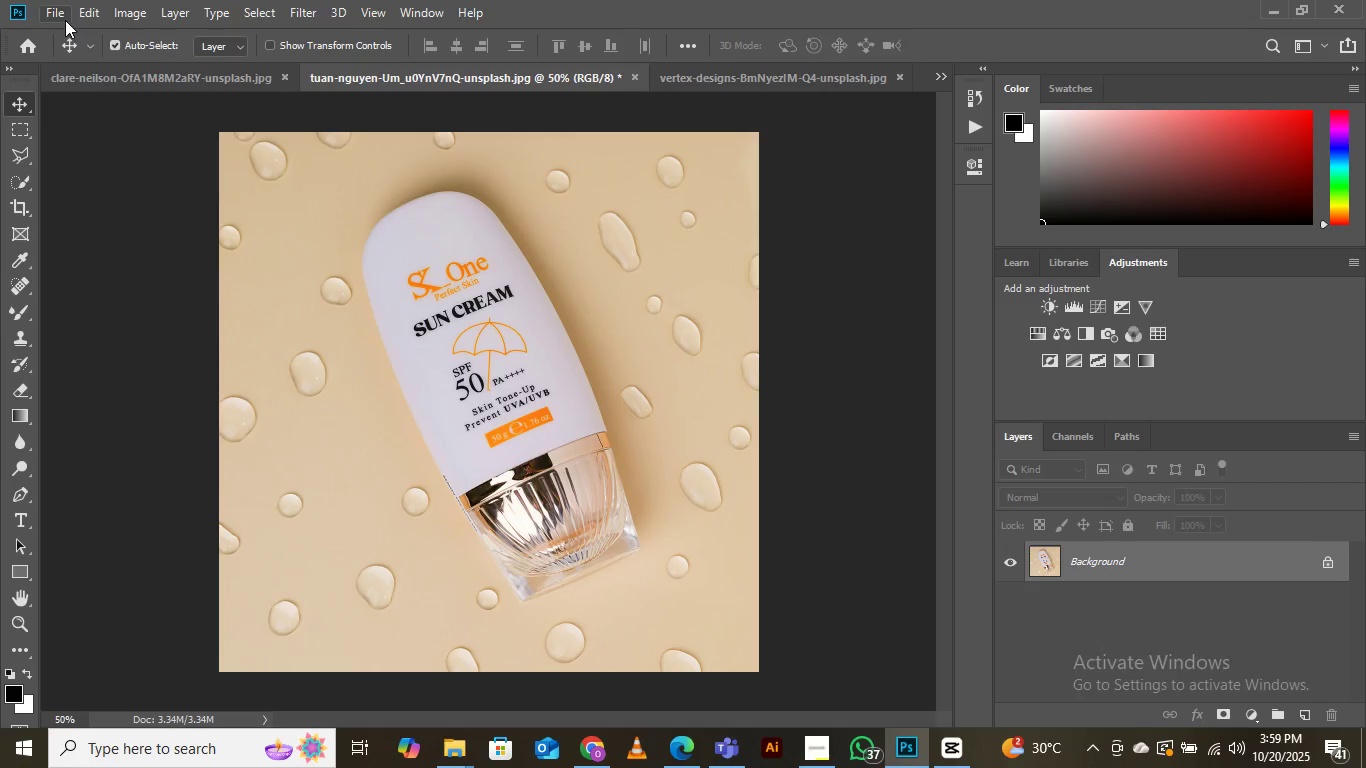 
left_click([58, 10])
 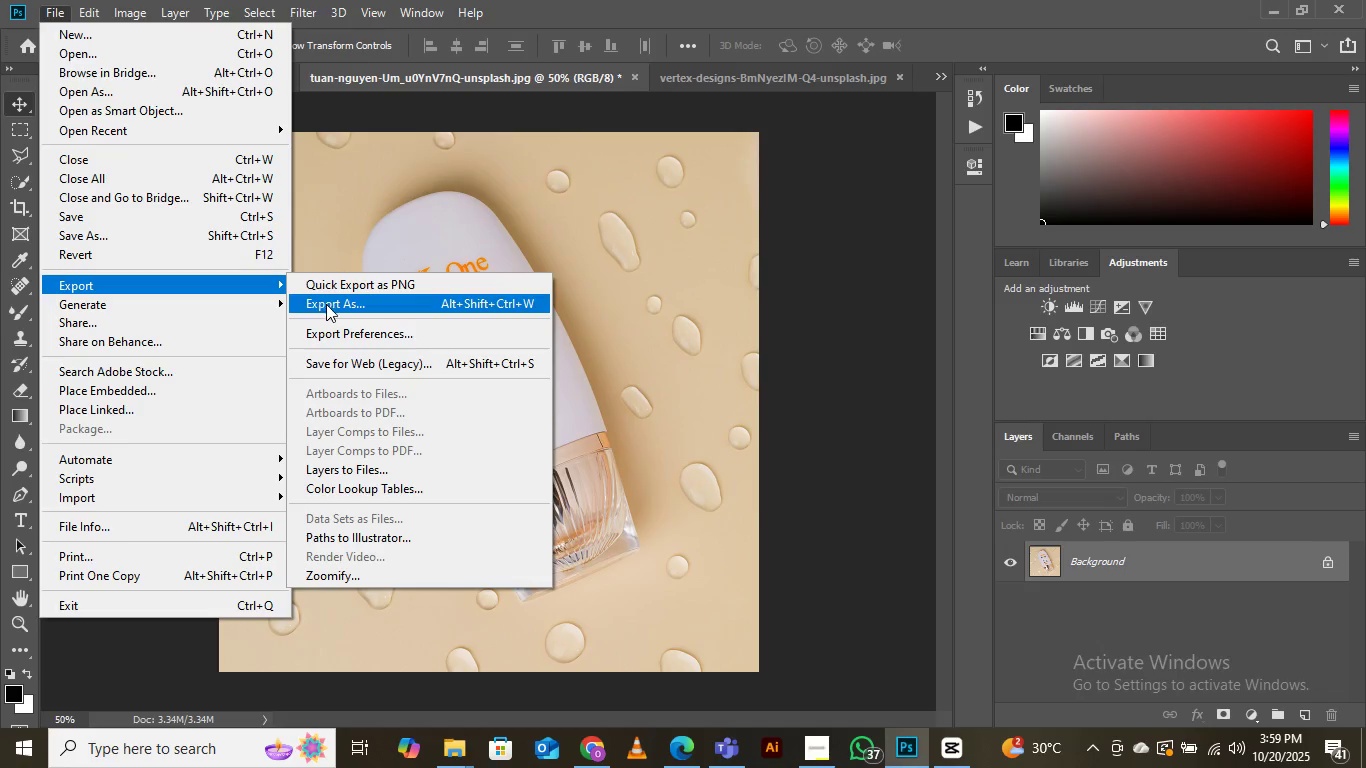 
left_click([330, 303])
 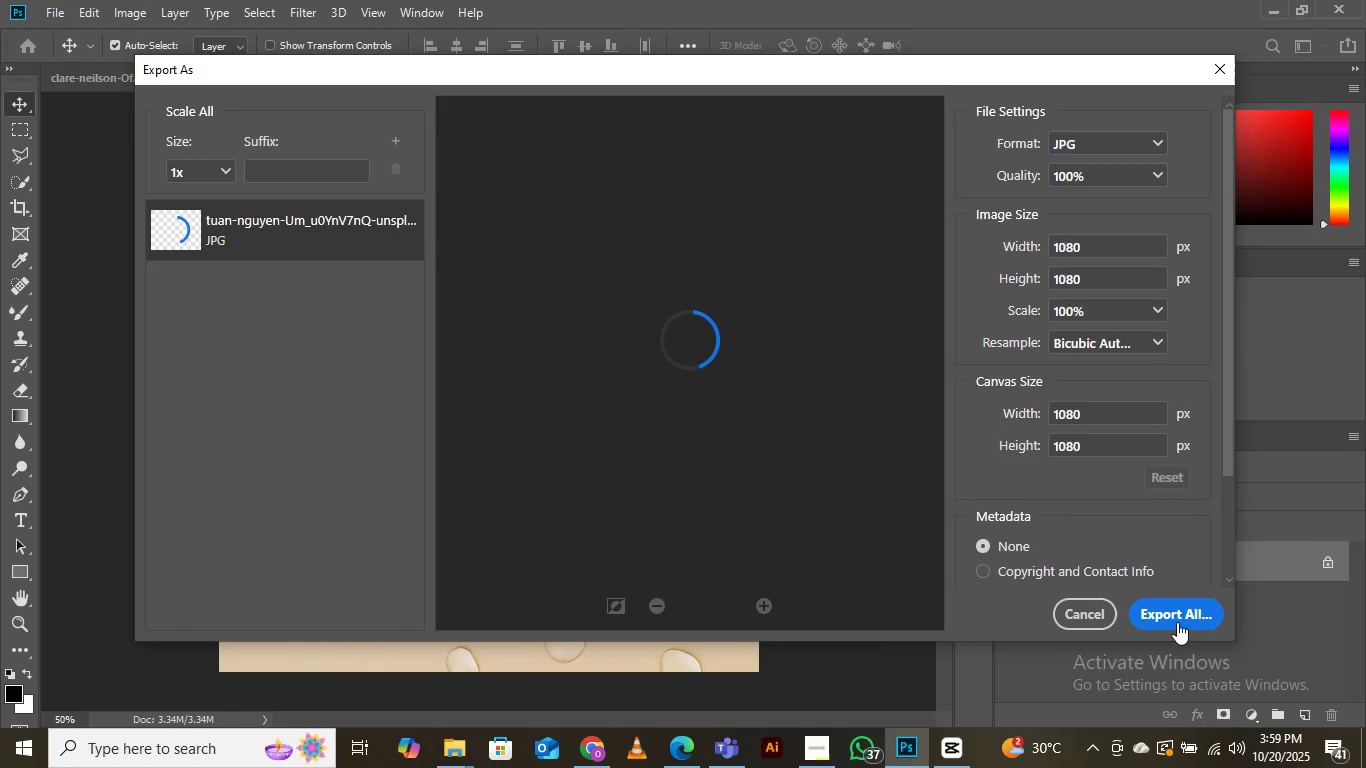 
wait(7.67)
 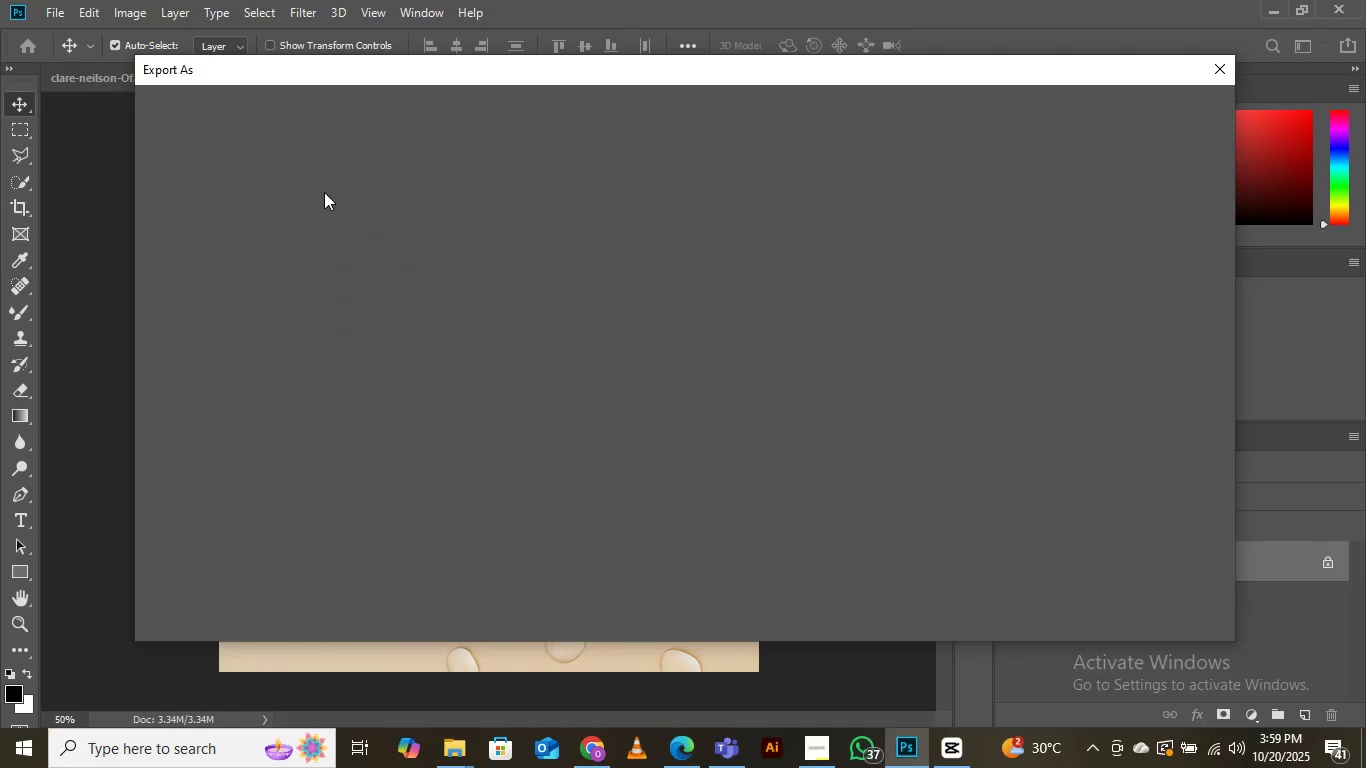 
left_click([1176, 613])
 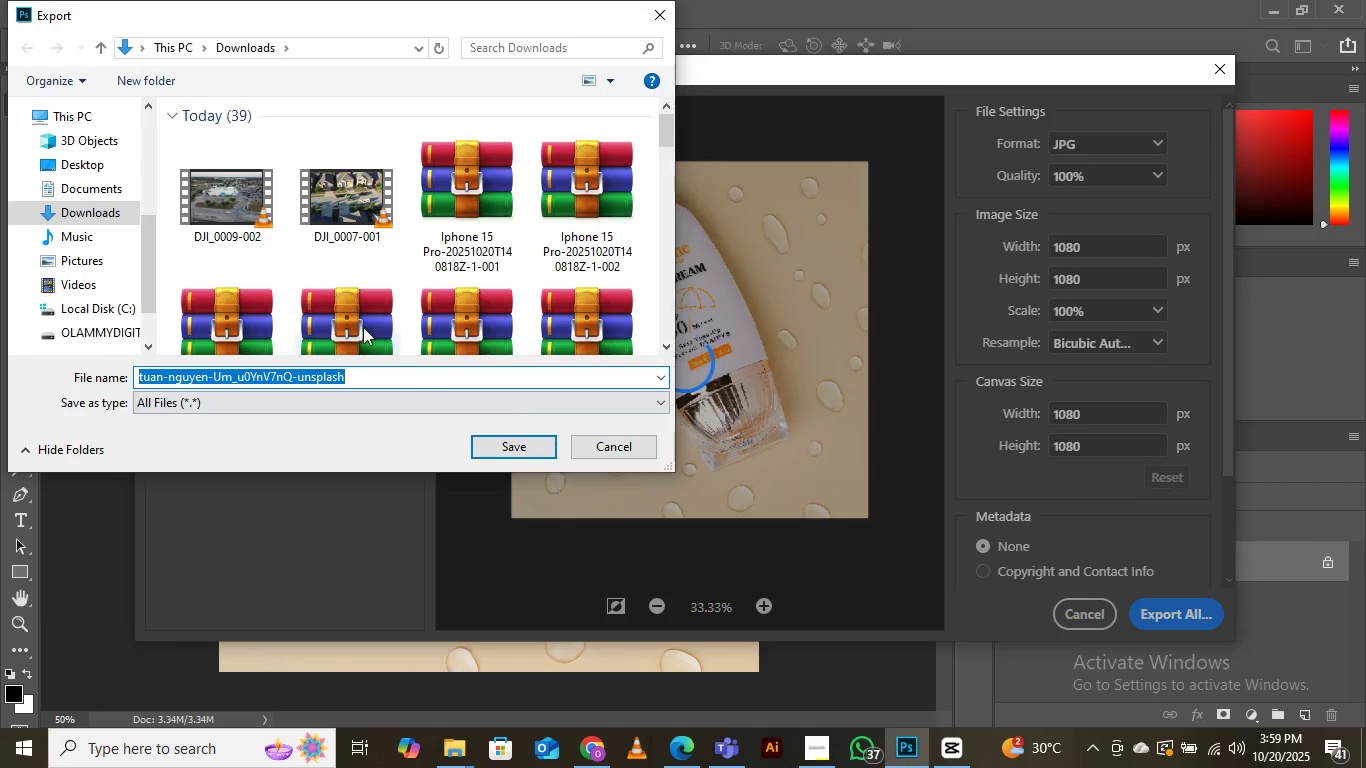 
scroll: coordinate [323, 283], scroll_direction: down, amount: 12.0
 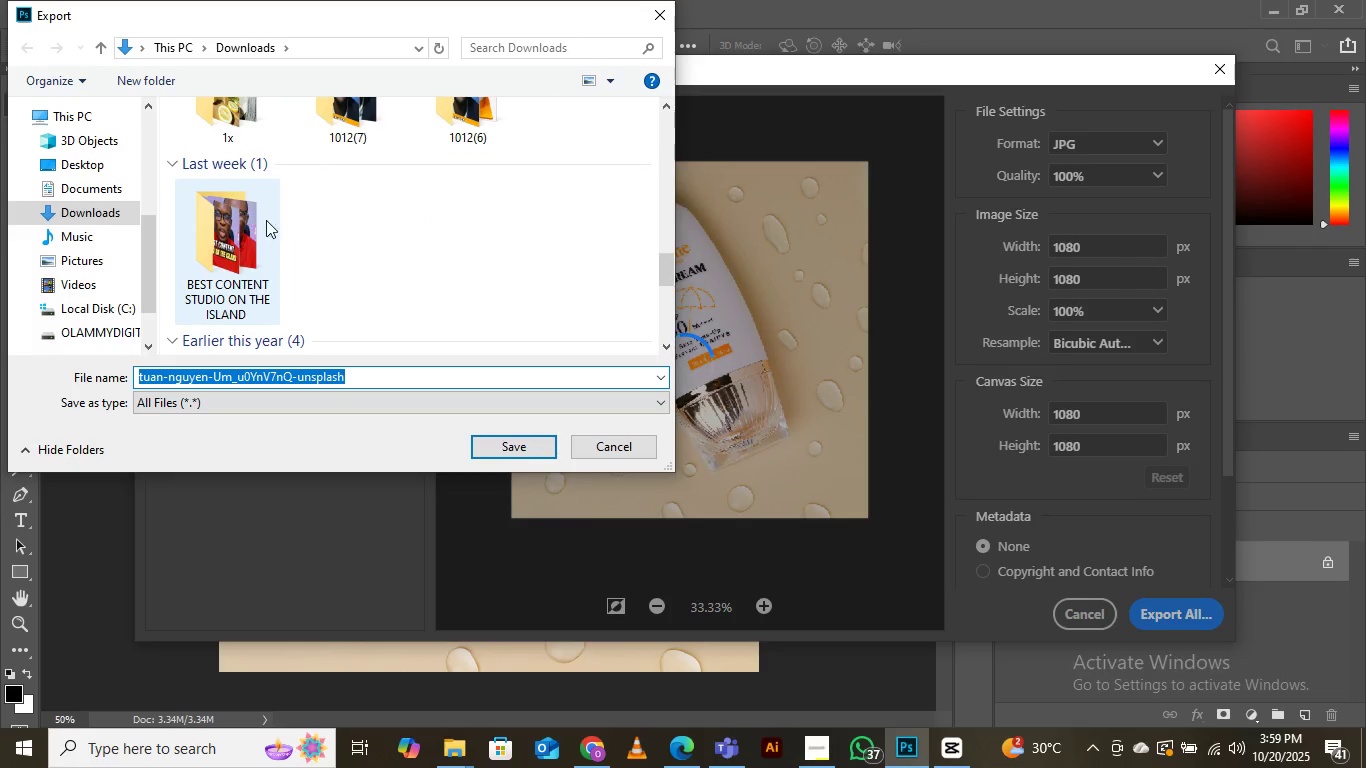 
scroll: coordinate [277, 227], scroll_direction: up, amount: 1.0
 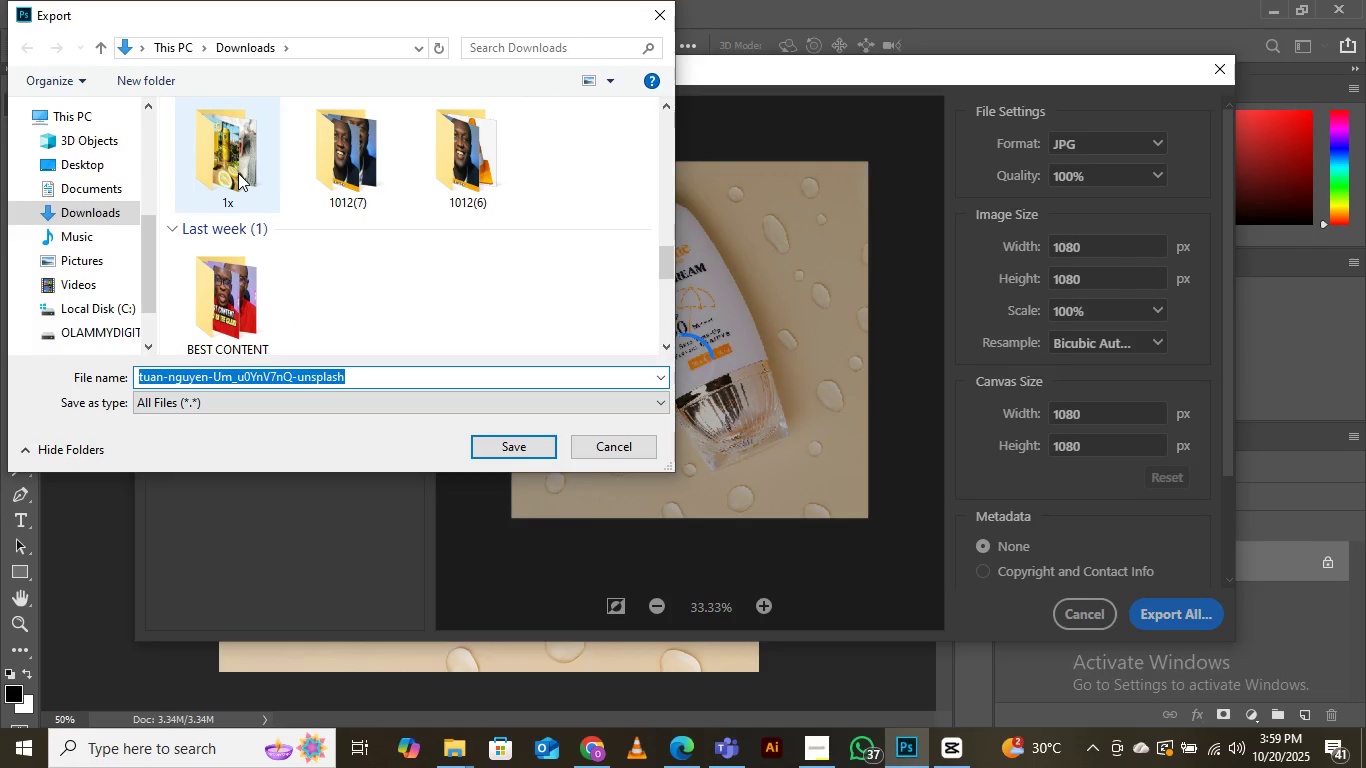 
double_click([238, 173])
 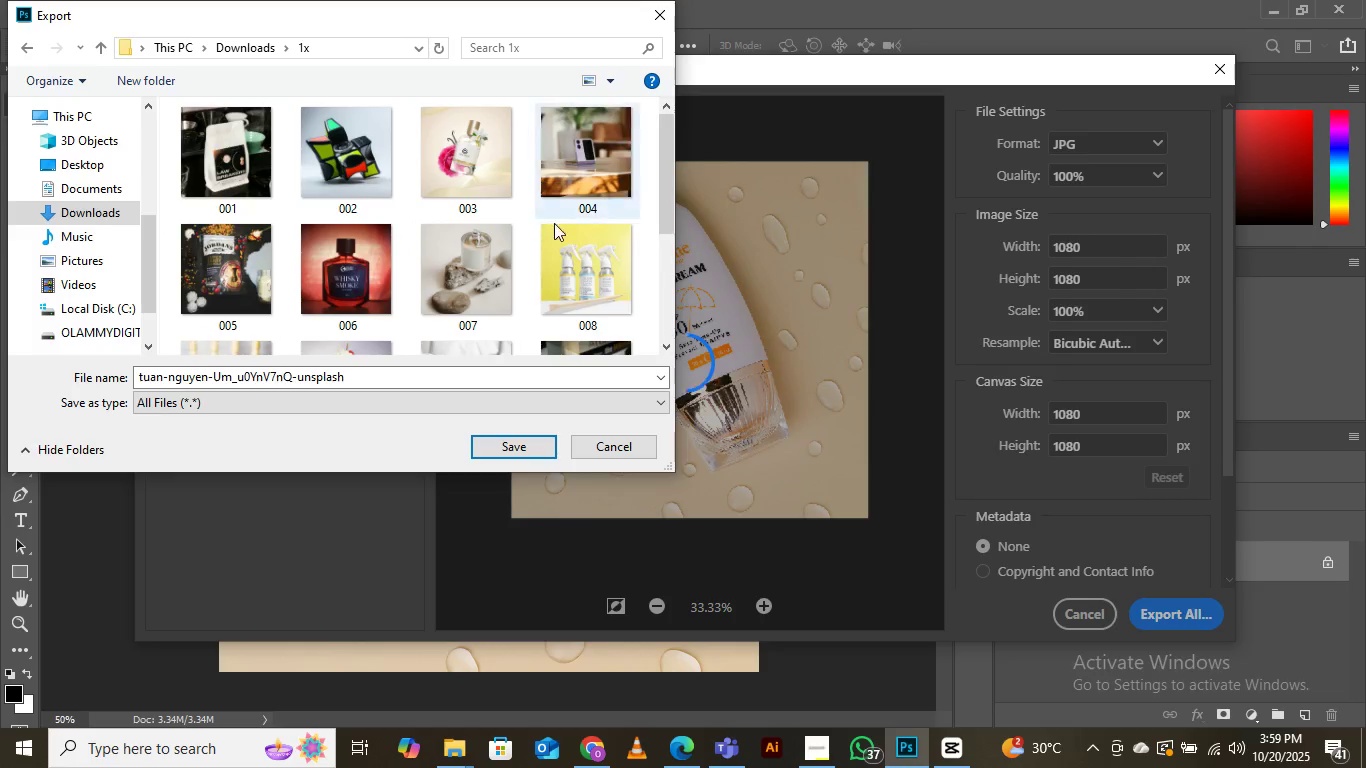 
scroll: coordinate [594, 292], scroll_direction: down, amount: 3.0
 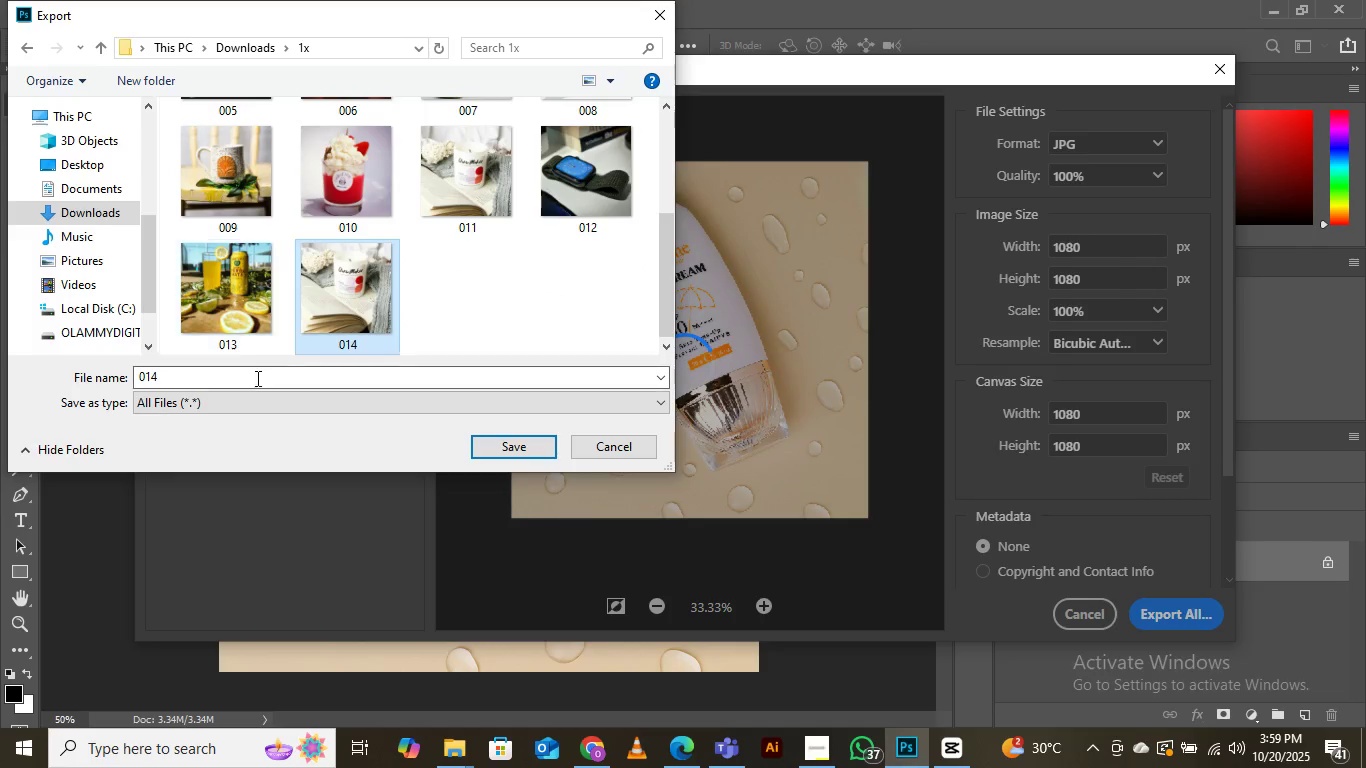 
left_click([257, 379])
 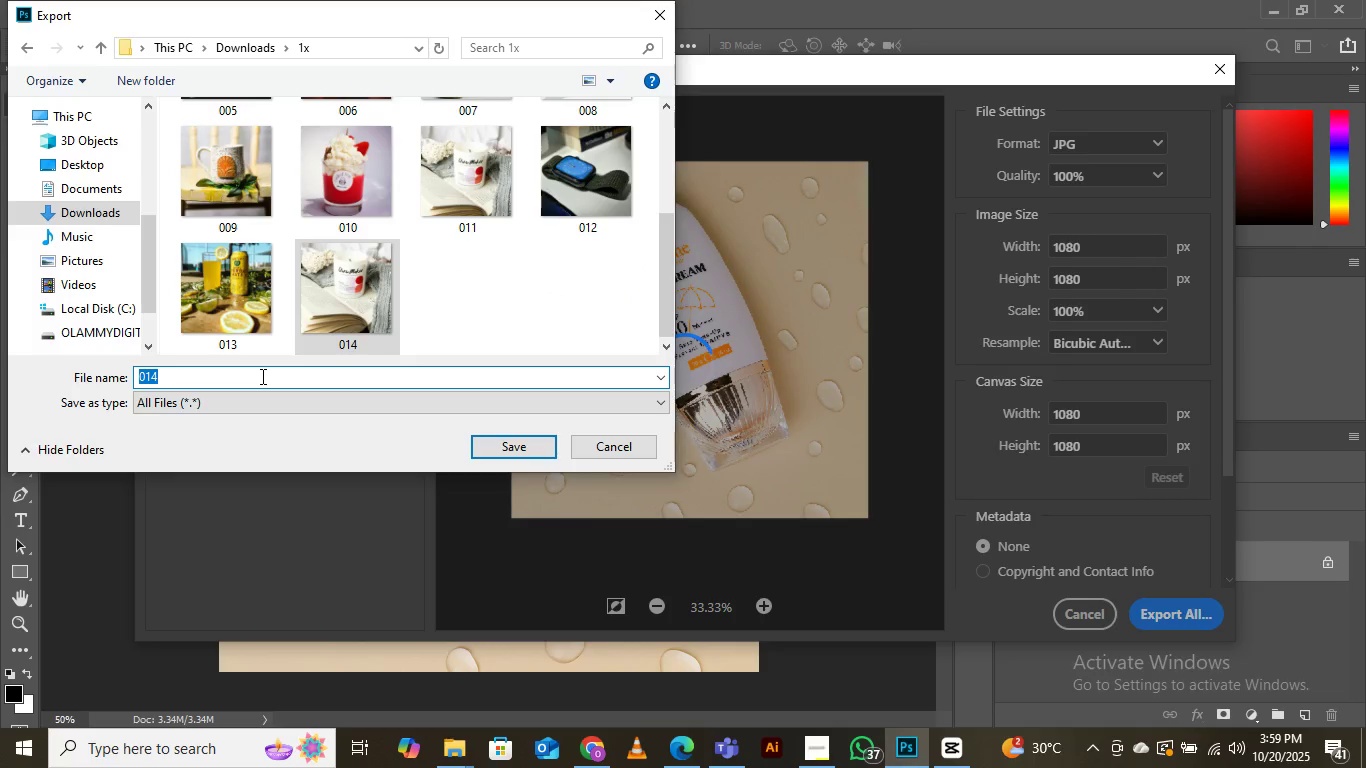 
key(ArrowRight)
 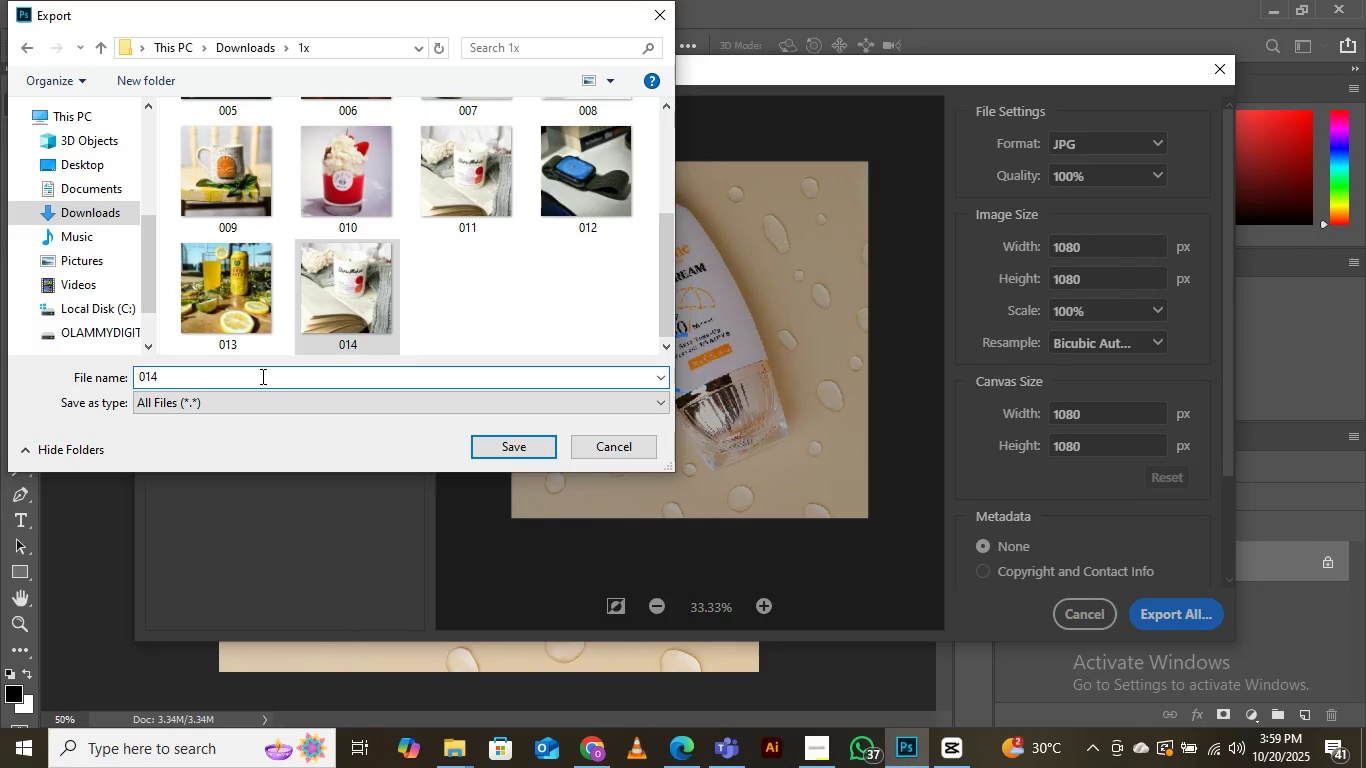 
key(Backspace)
 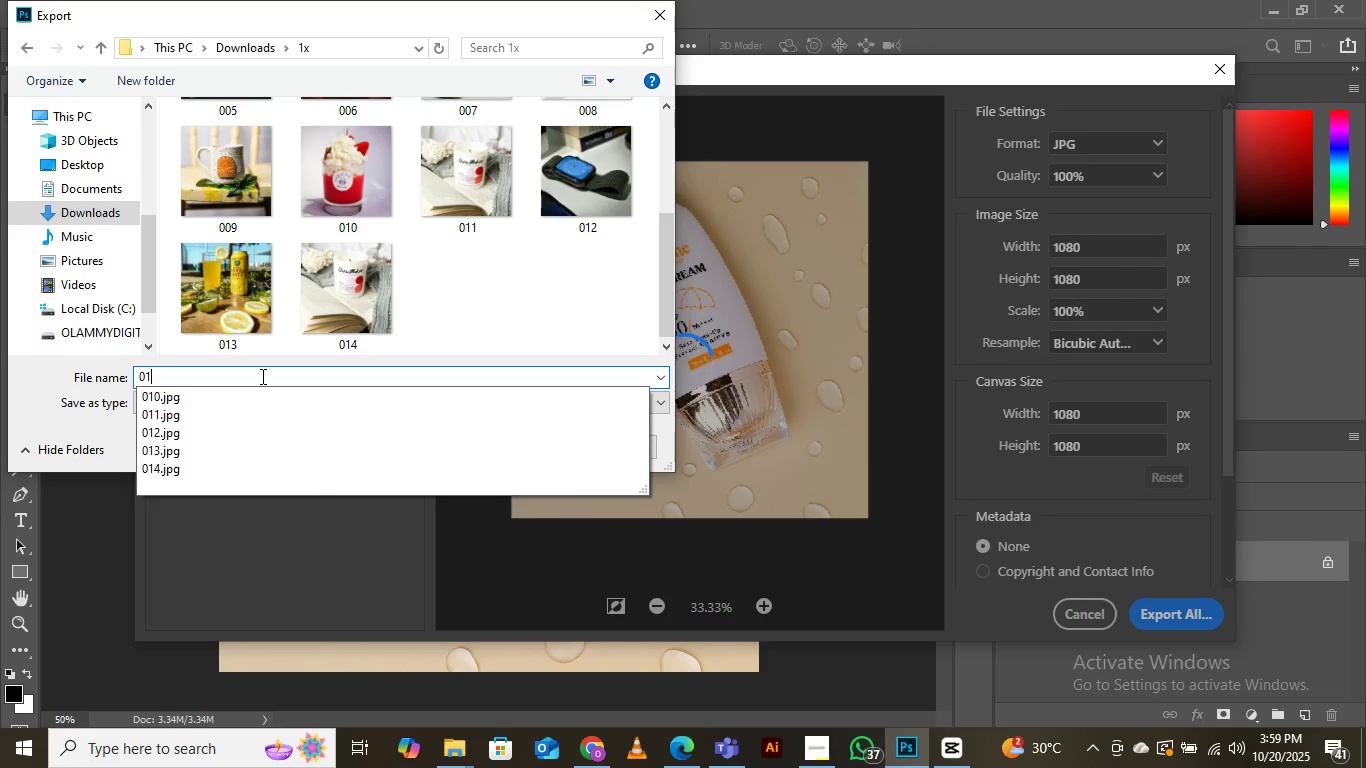 
key(5)
 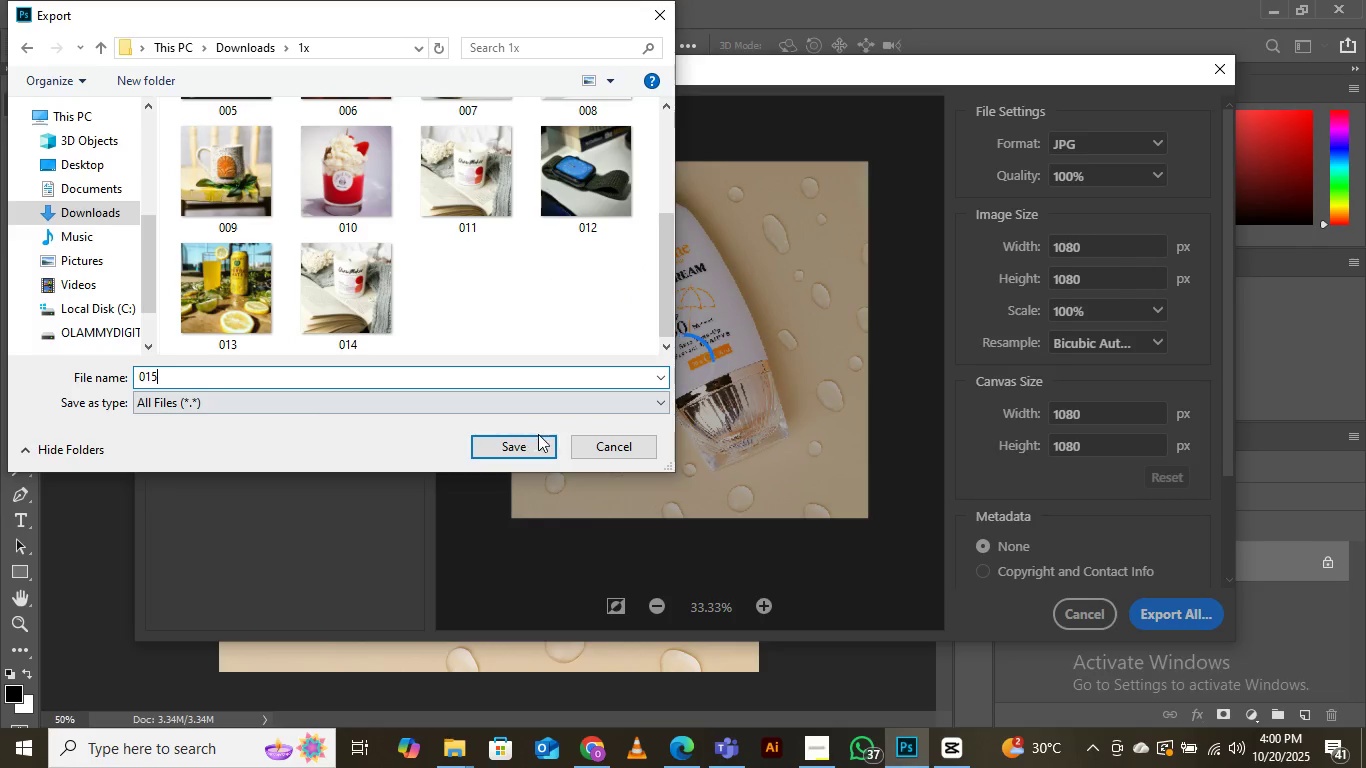 
left_click([534, 445])
 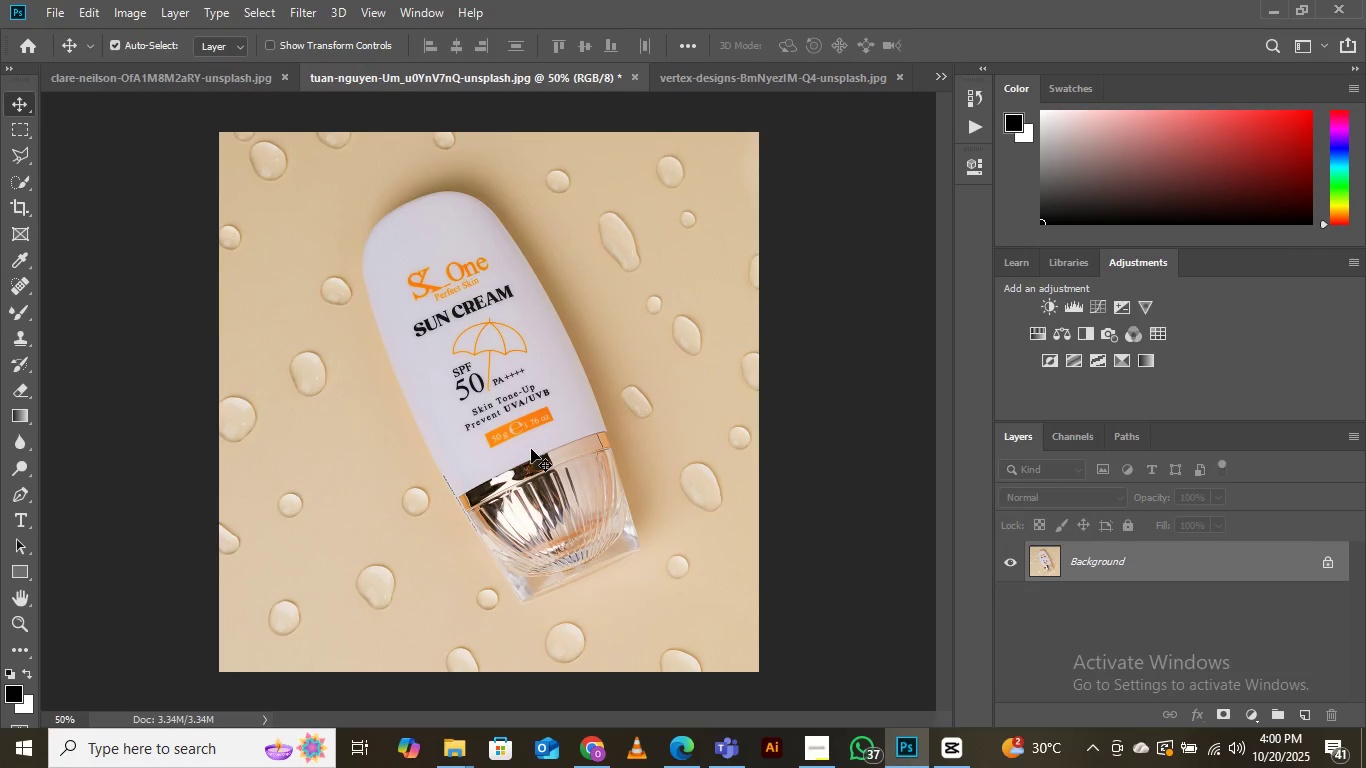 
wait(8.46)
 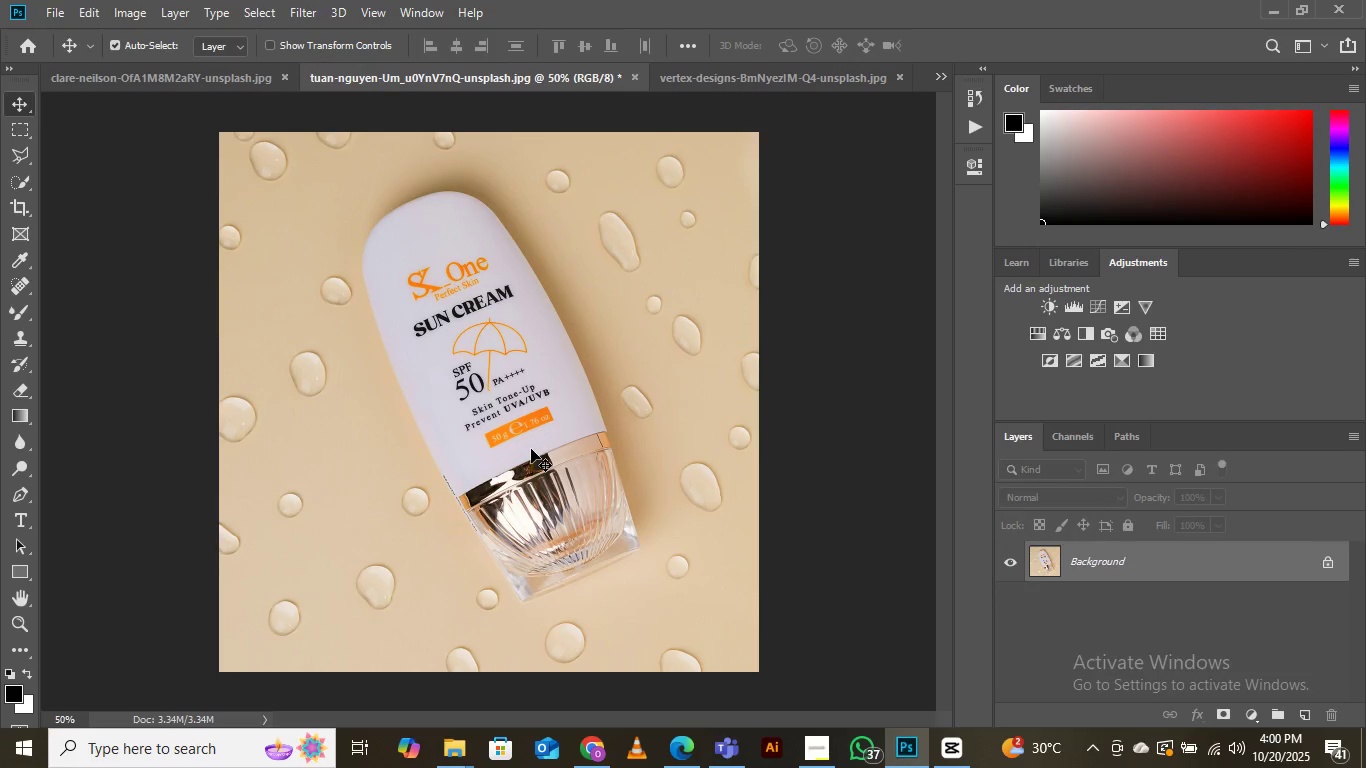 
left_click([59, 5])
 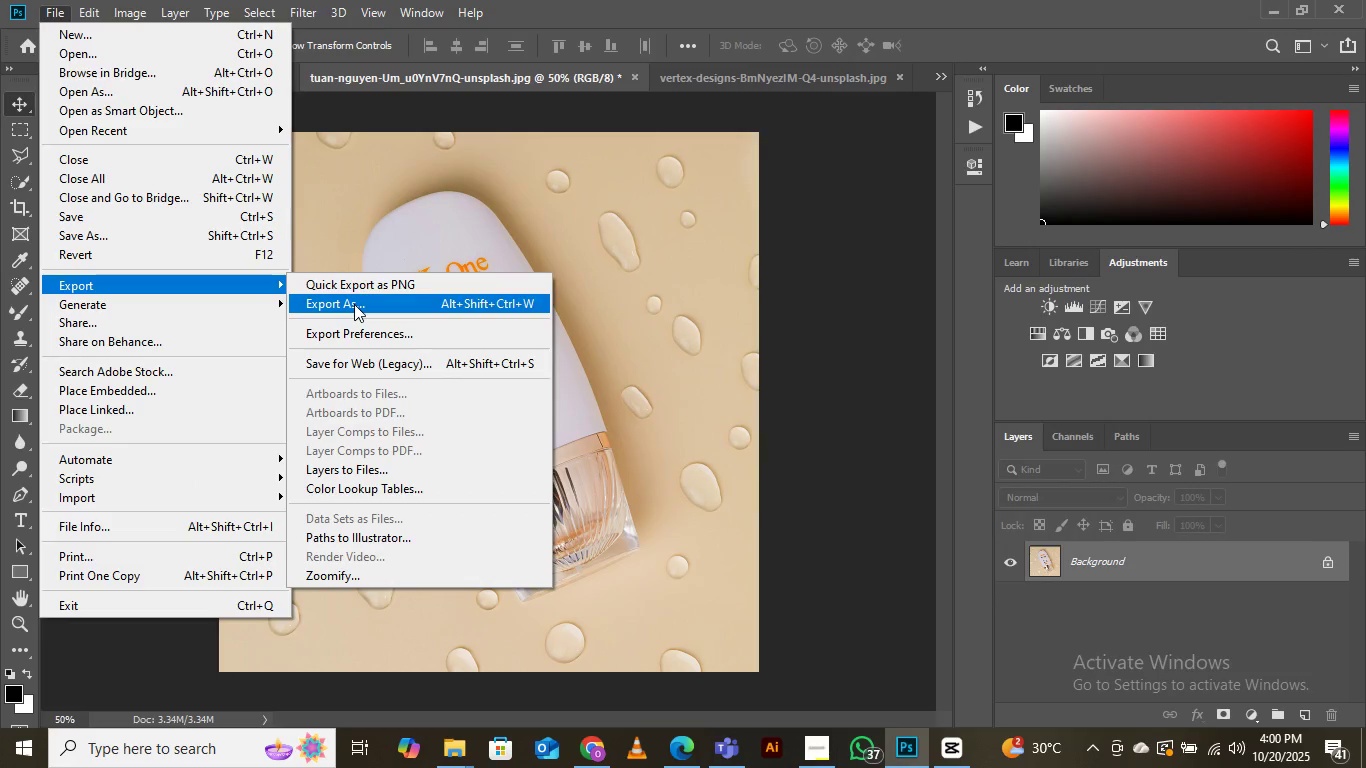 
left_click([354, 304])
 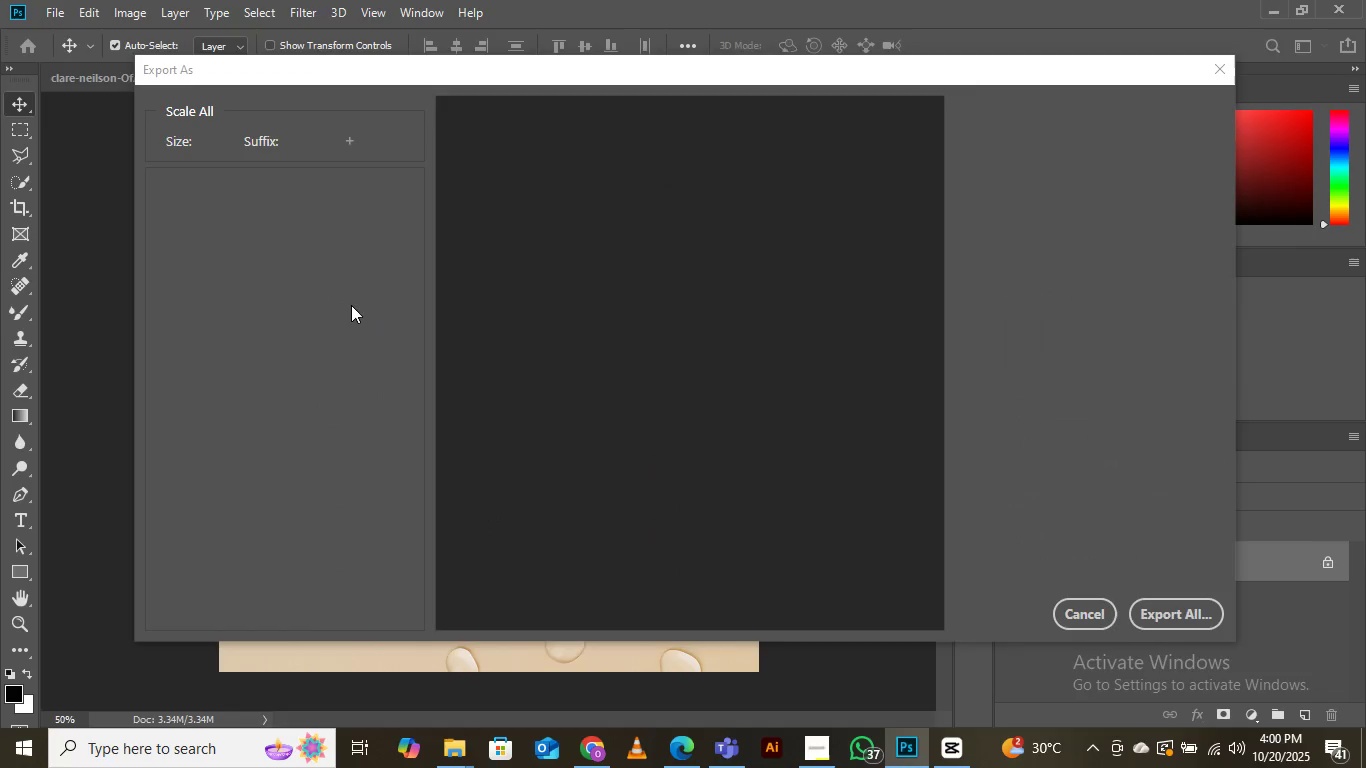 
mouse_move([273, 201])
 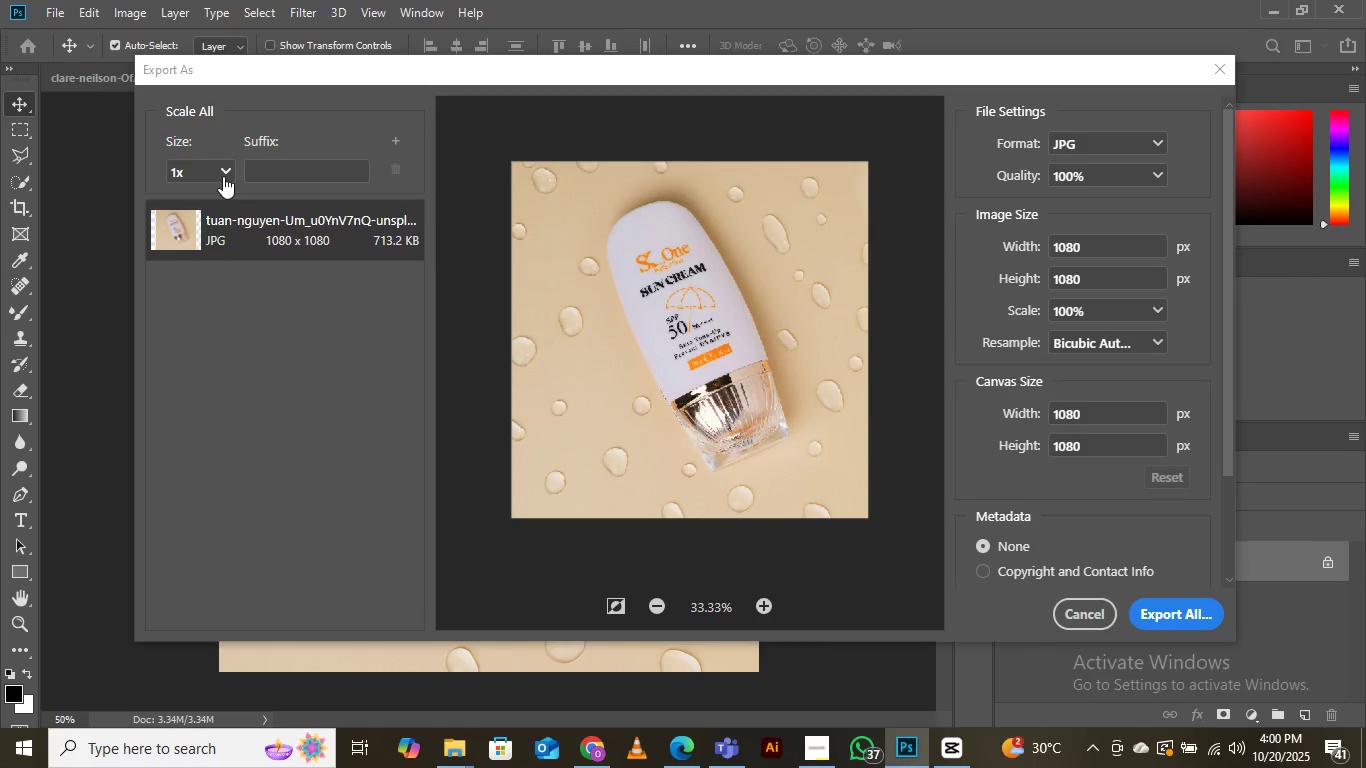 
left_click([223, 176])
 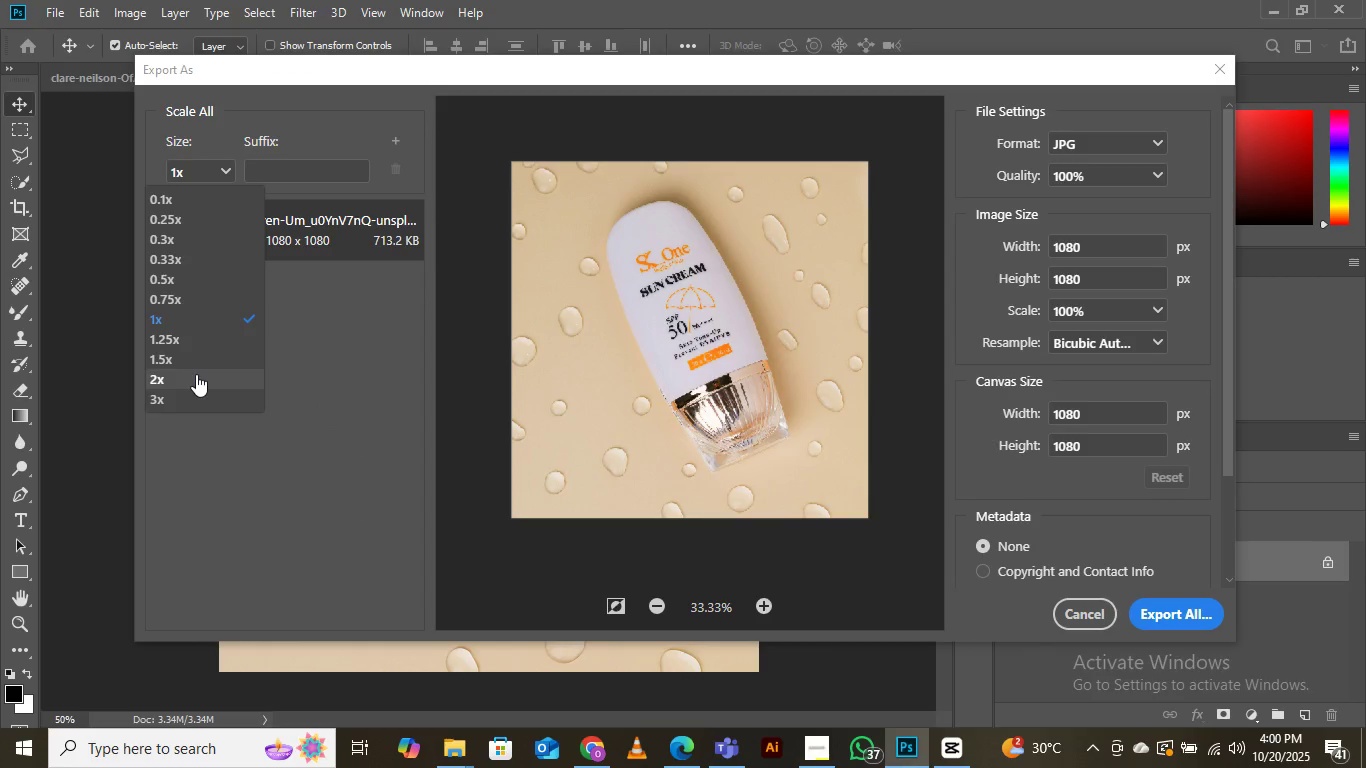 
left_click([196, 374])
 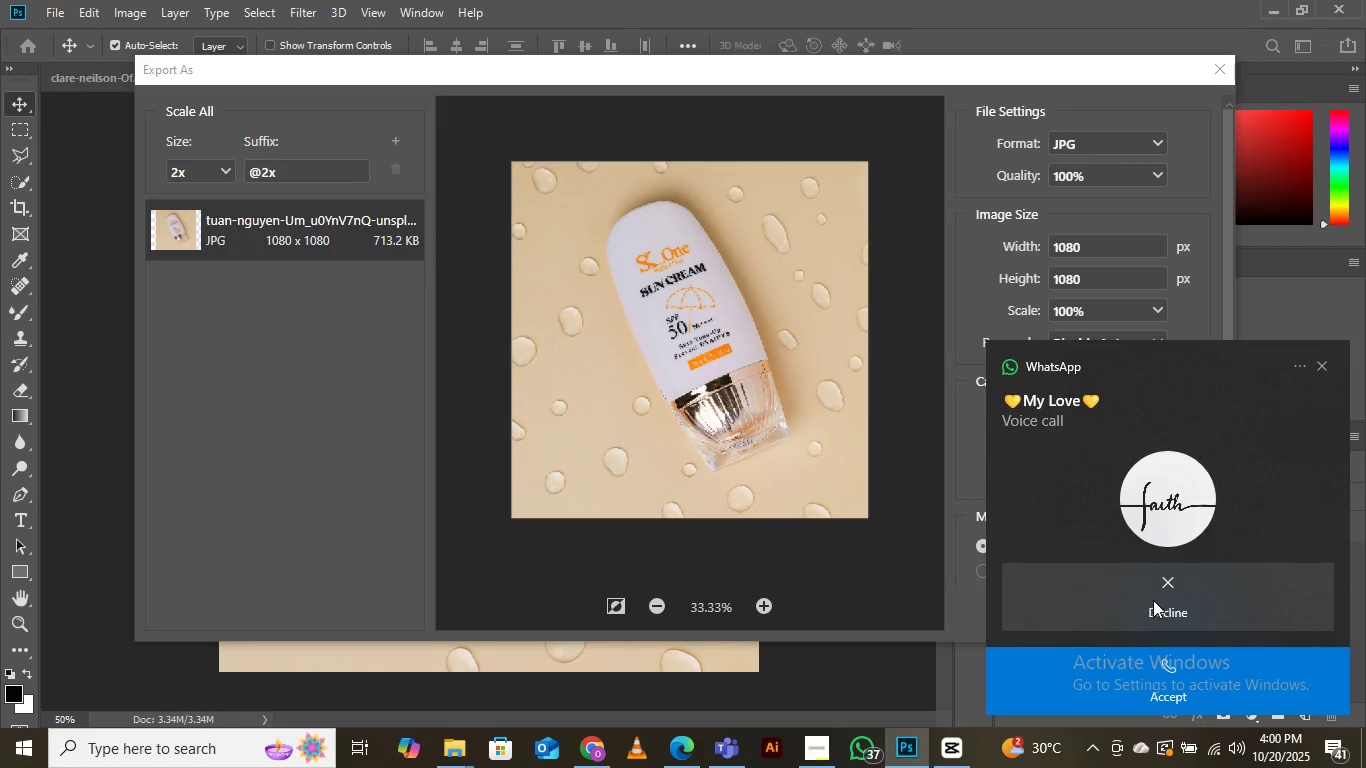 
wait(18.08)
 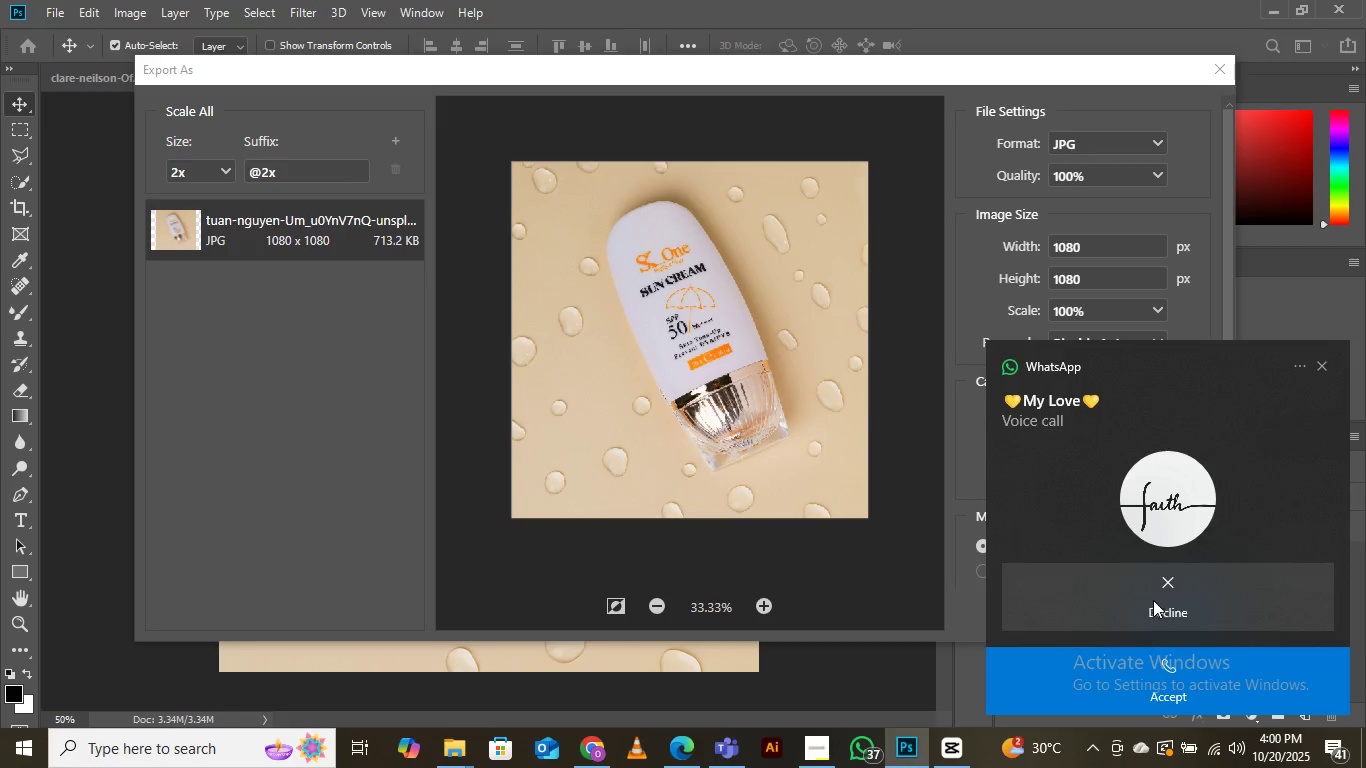 
mouse_move([1170, 594])
 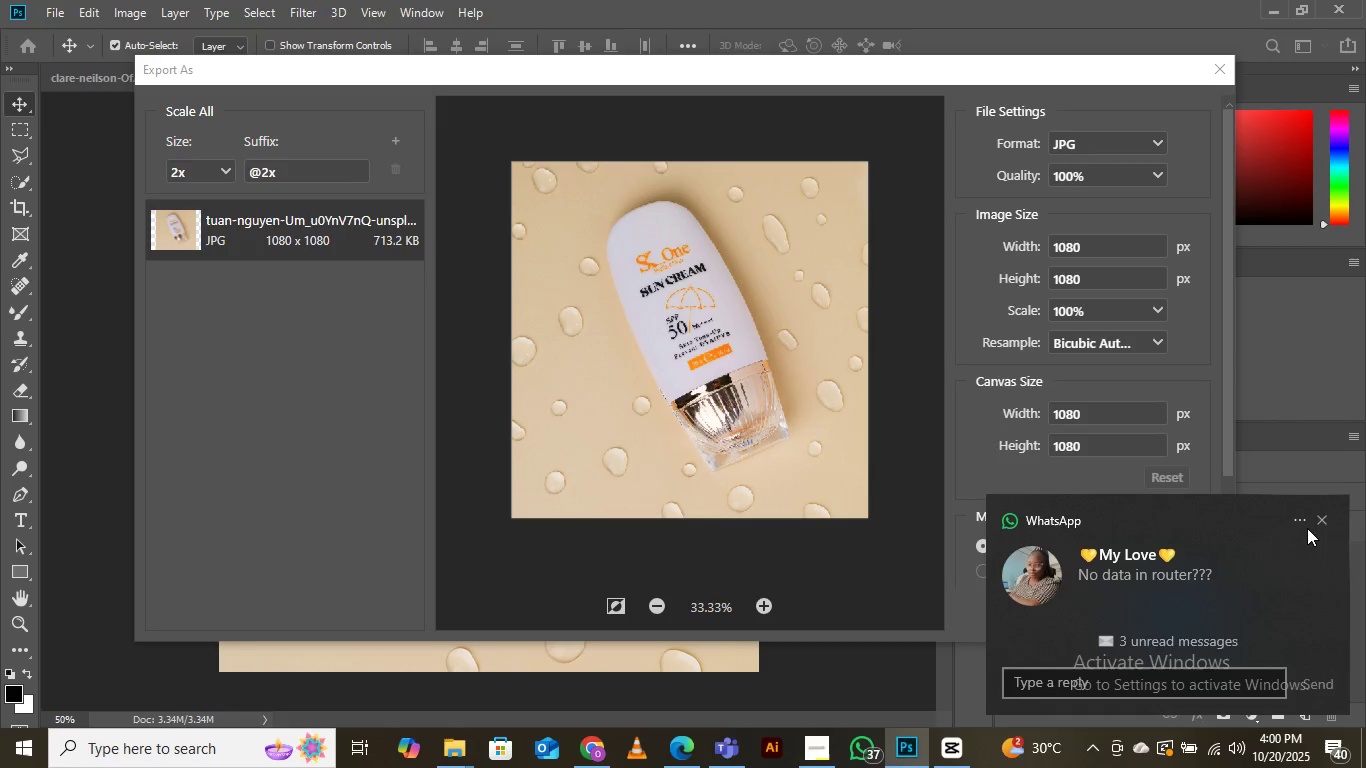 
left_click([1325, 517])
 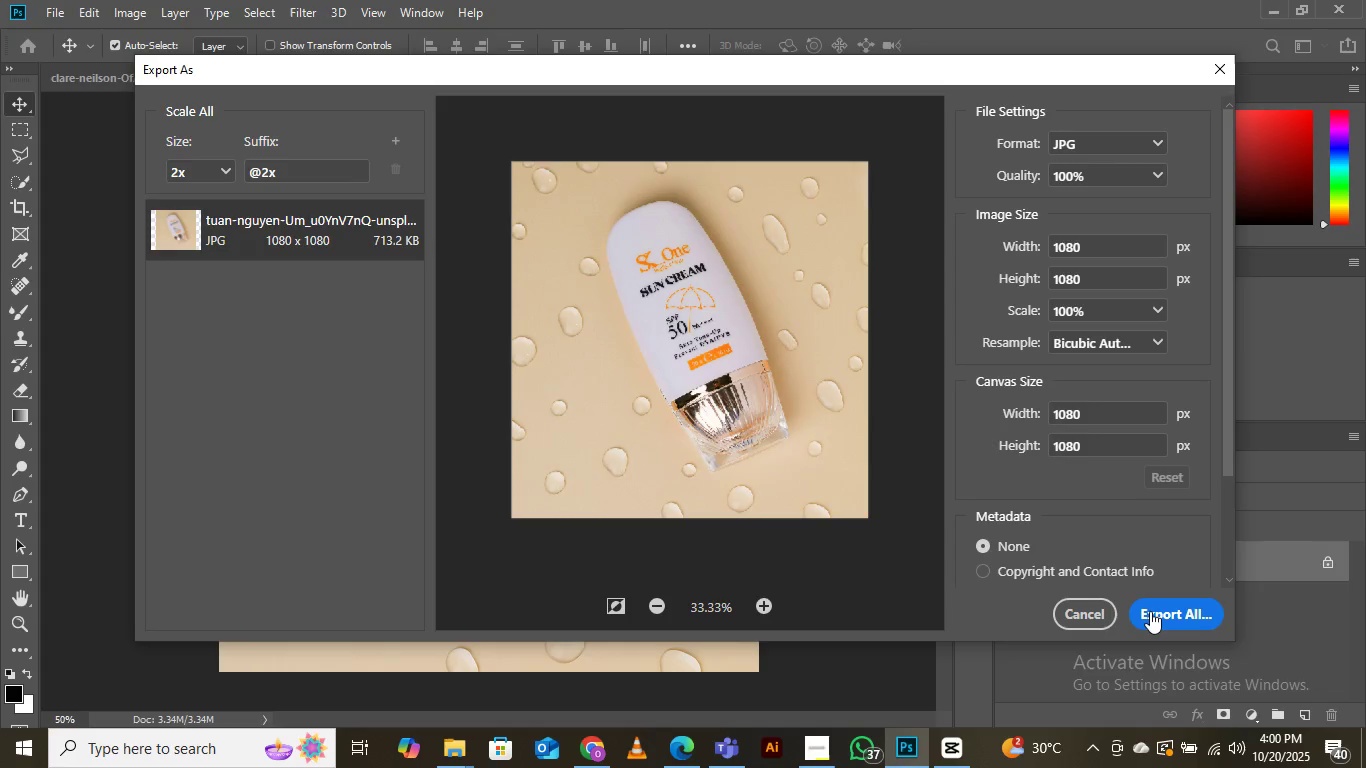 
left_click([1150, 611])
 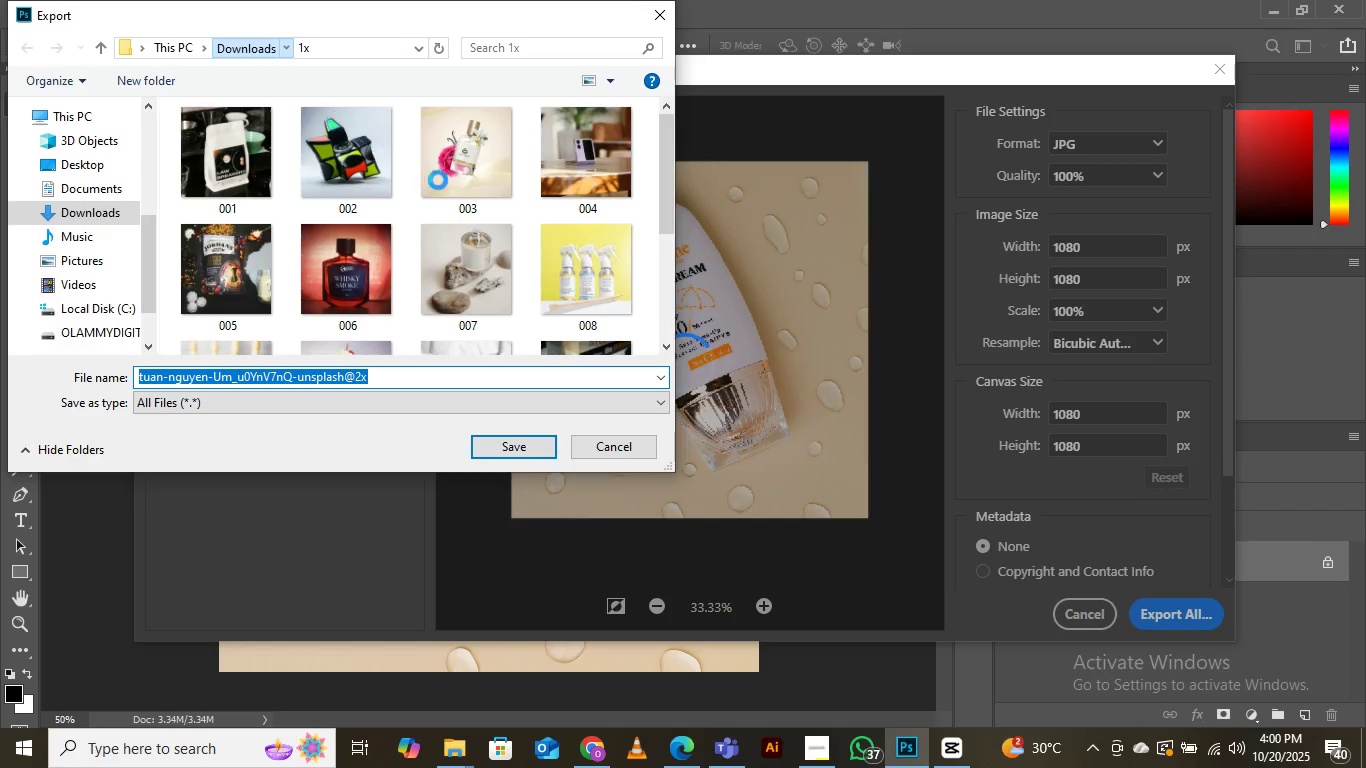 
scroll: coordinate [412, 222], scroll_direction: down, amount: 11.0
 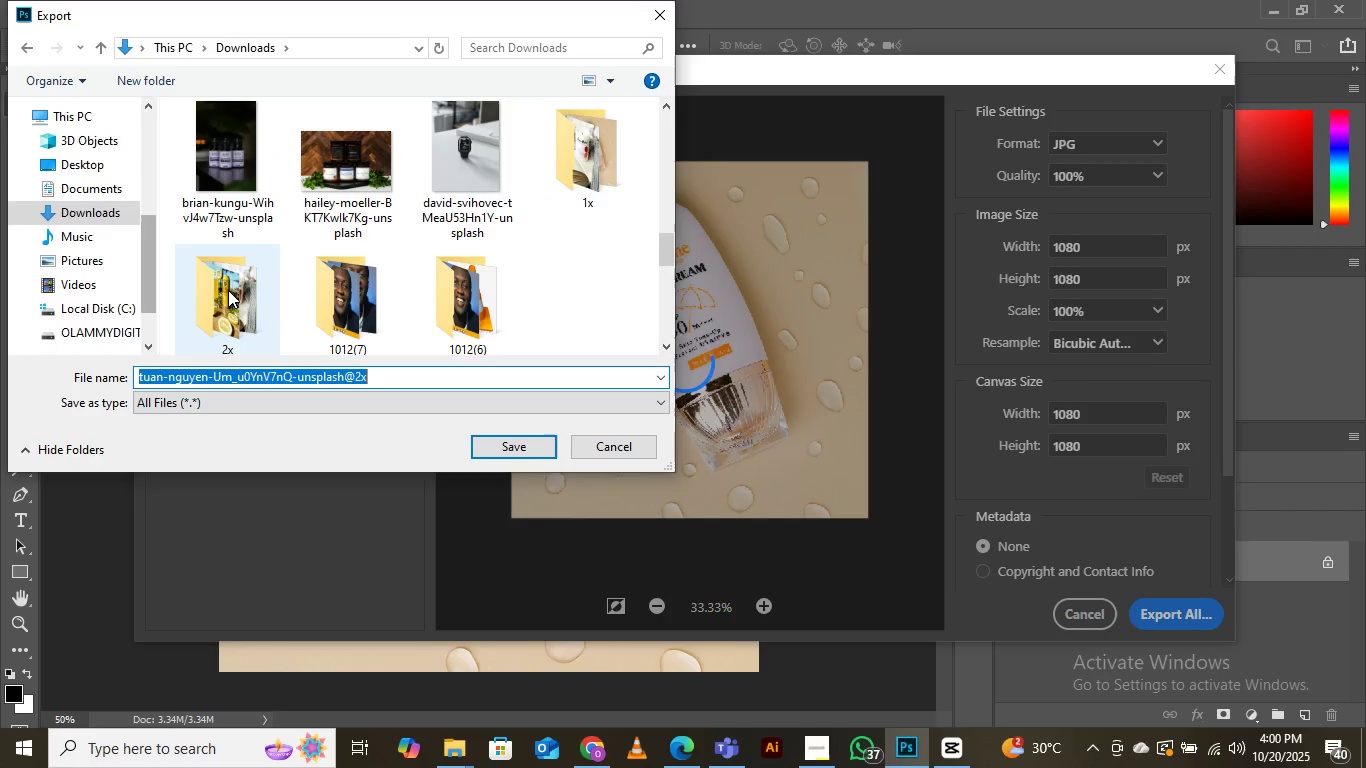 
double_click([229, 290])
 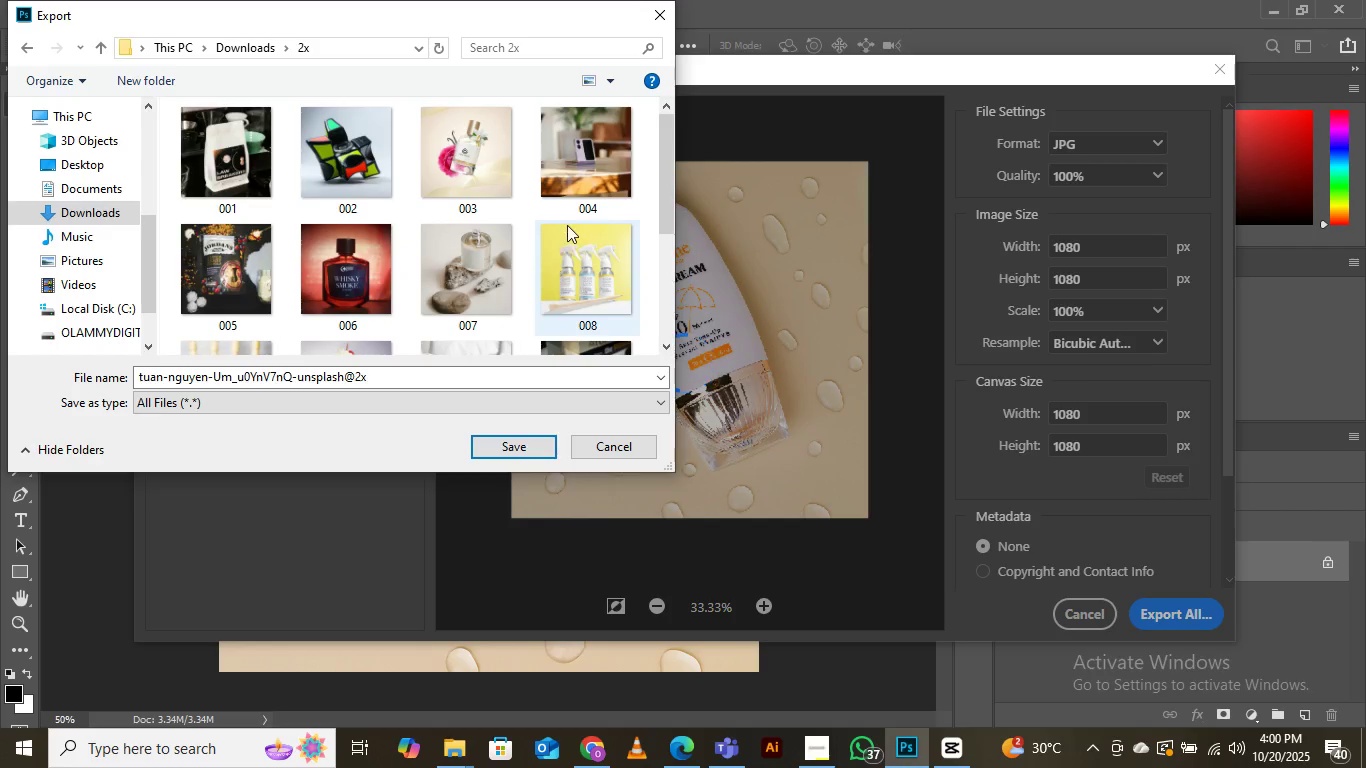 
scroll: coordinate [558, 225], scroll_direction: down, amount: 5.0
 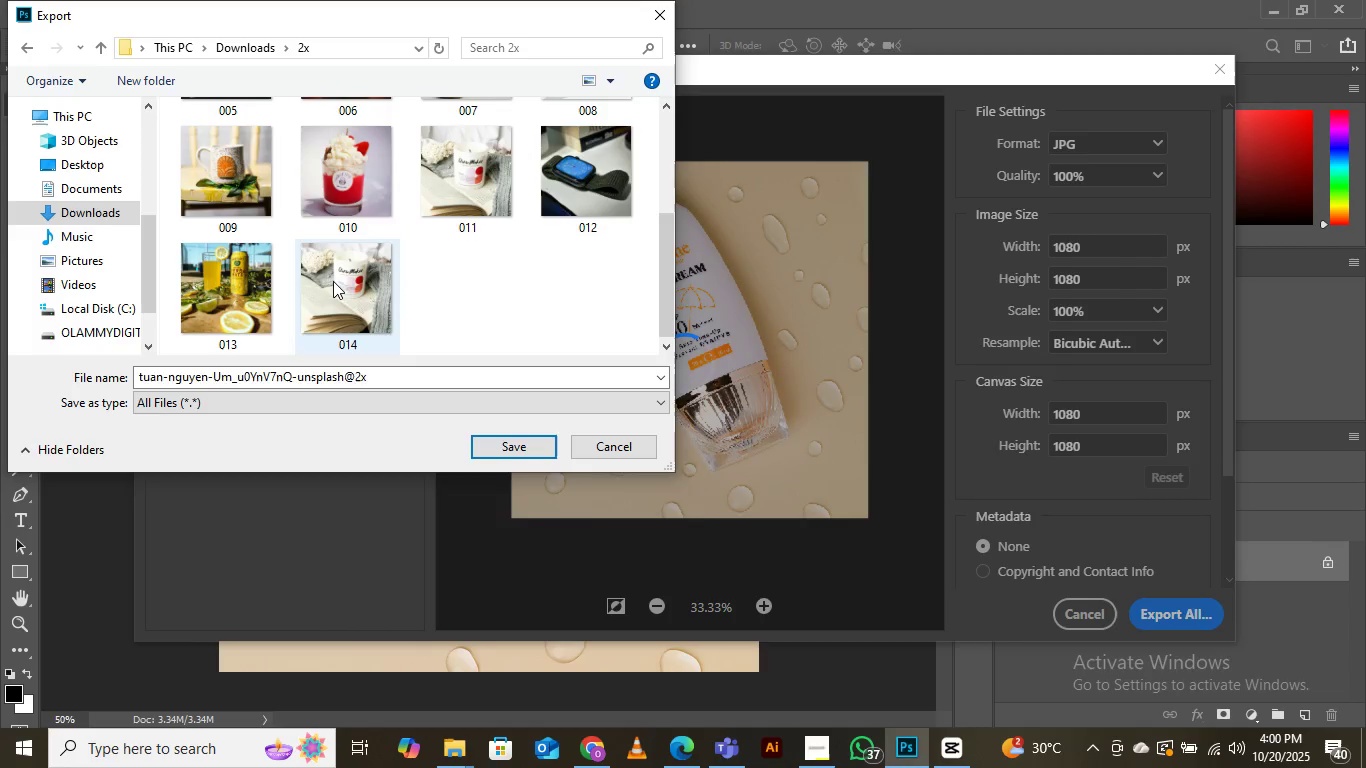 
left_click([333, 281])
 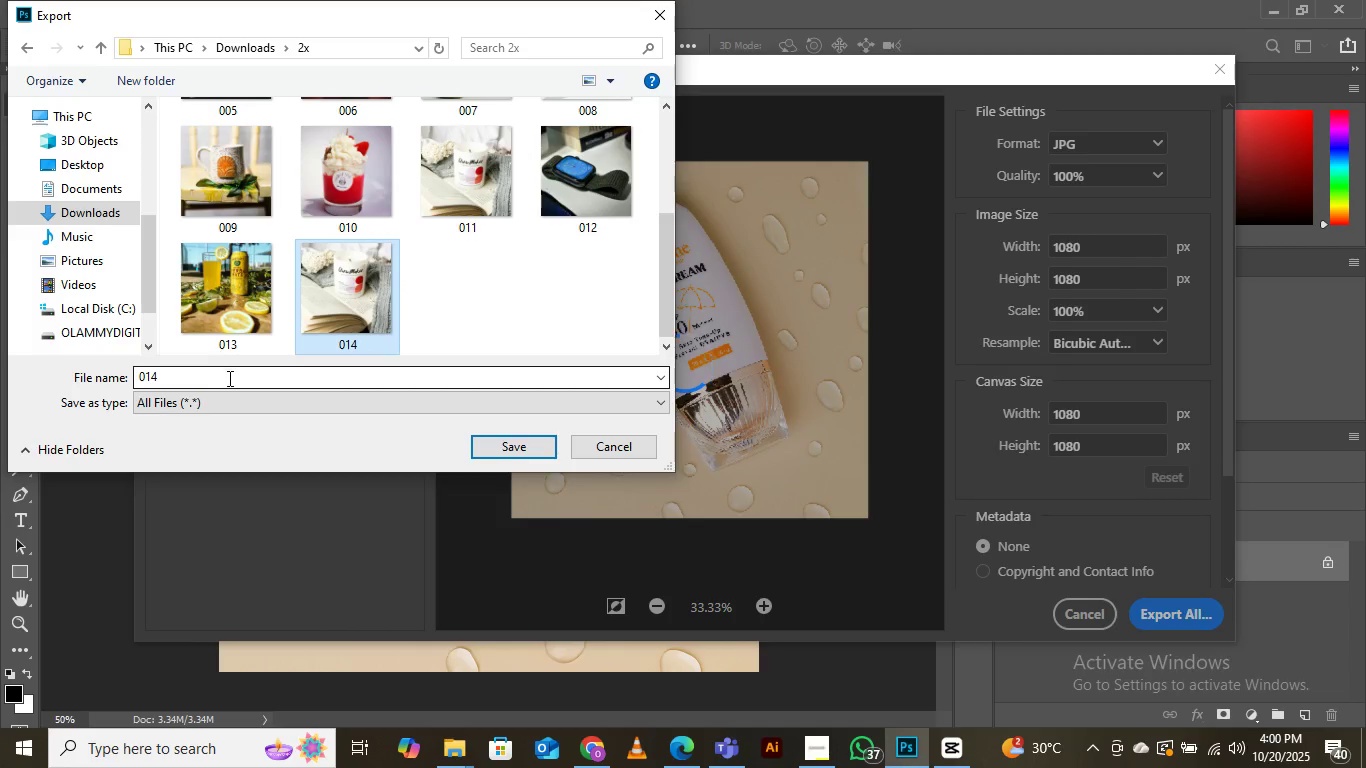 
left_click([228, 378])
 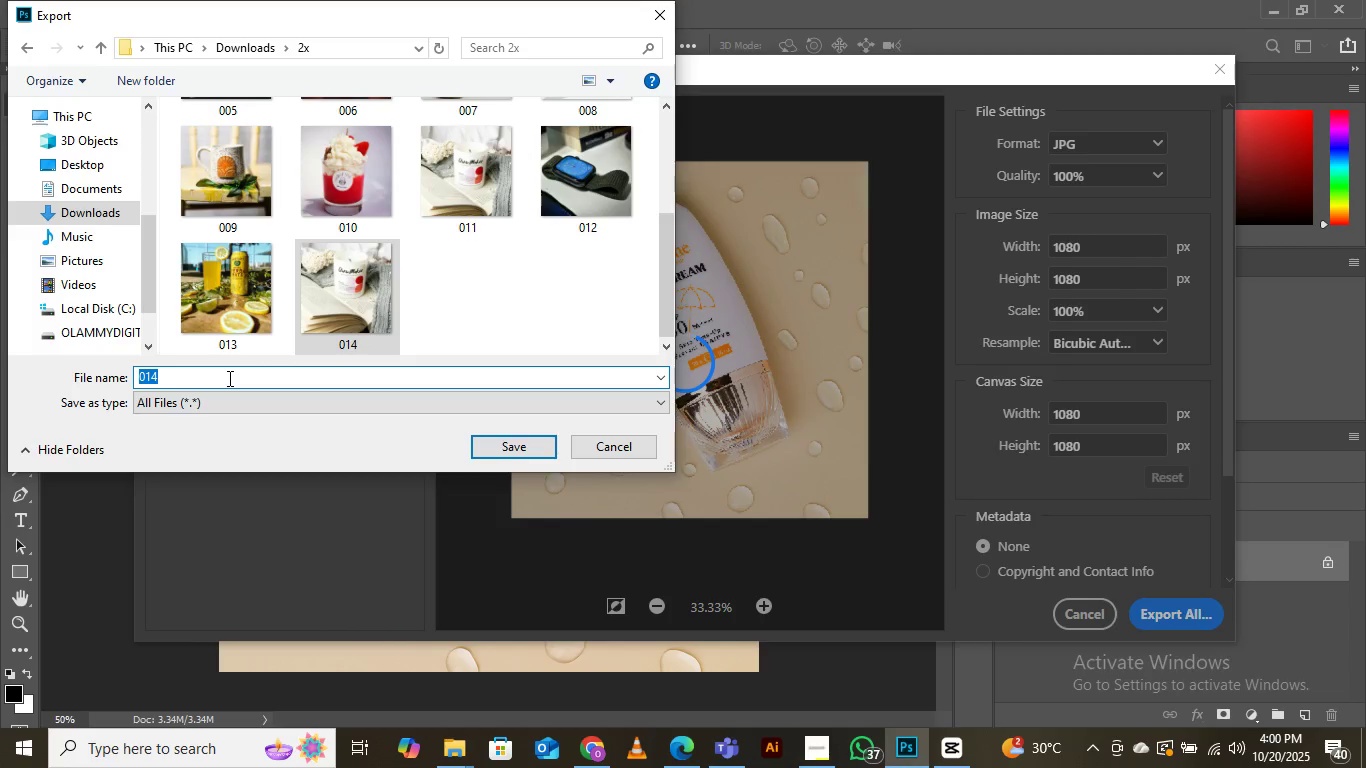 
key(ArrowRight)
 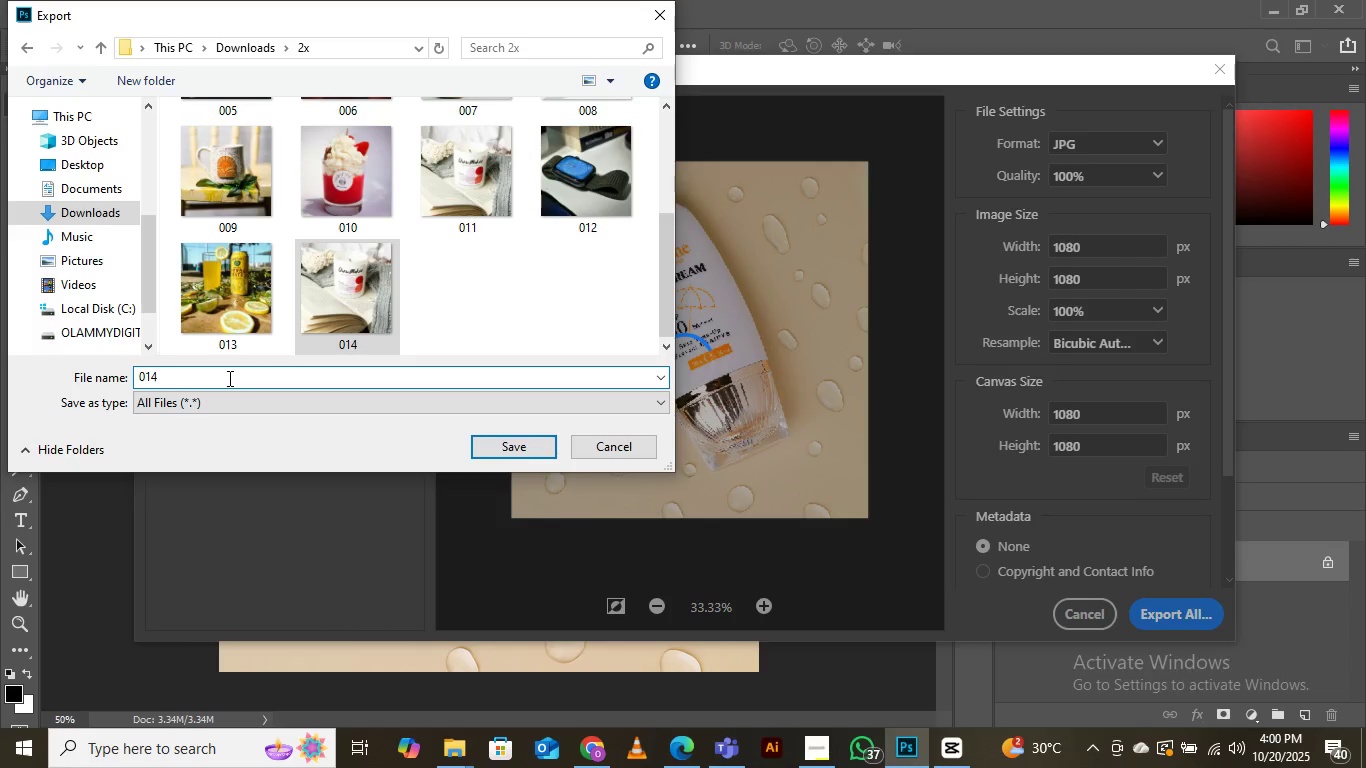 
key(Backspace)
 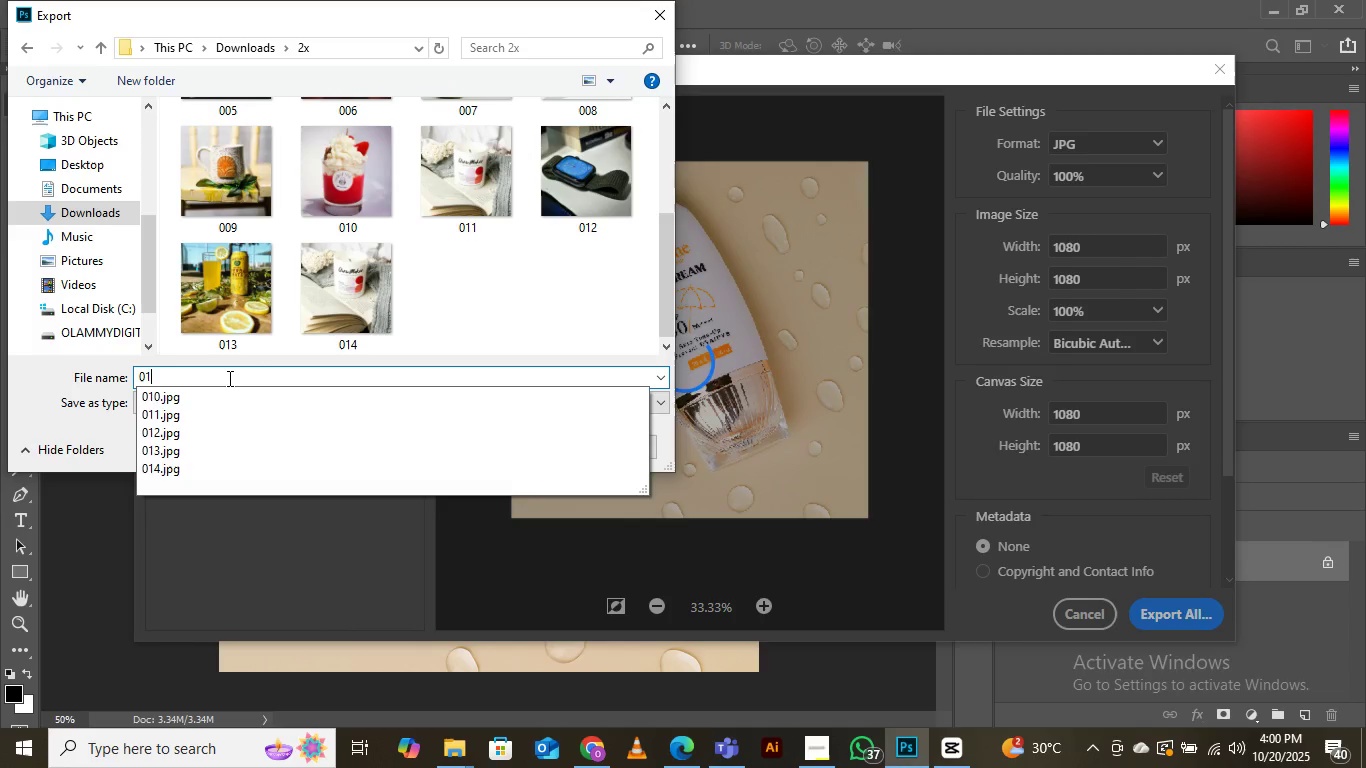 
key(5)
 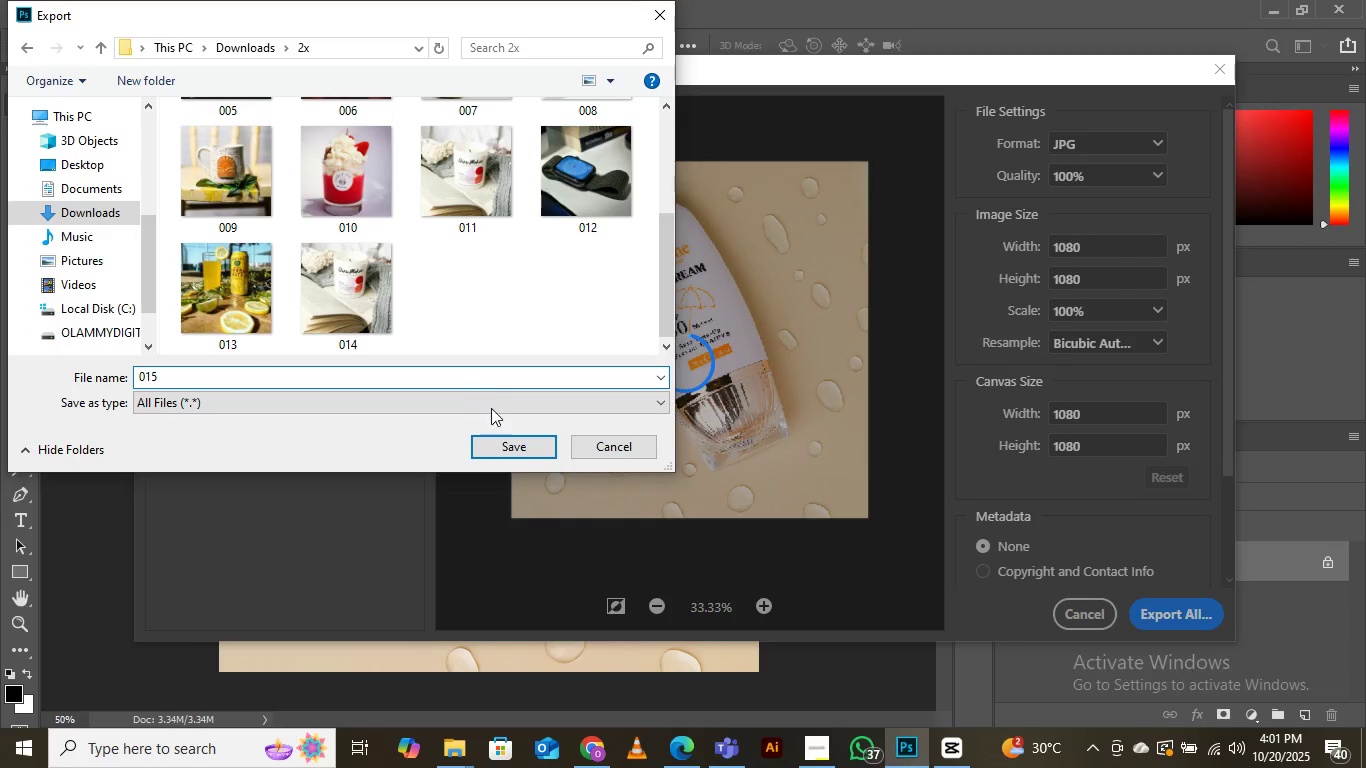 
left_click([502, 444])
 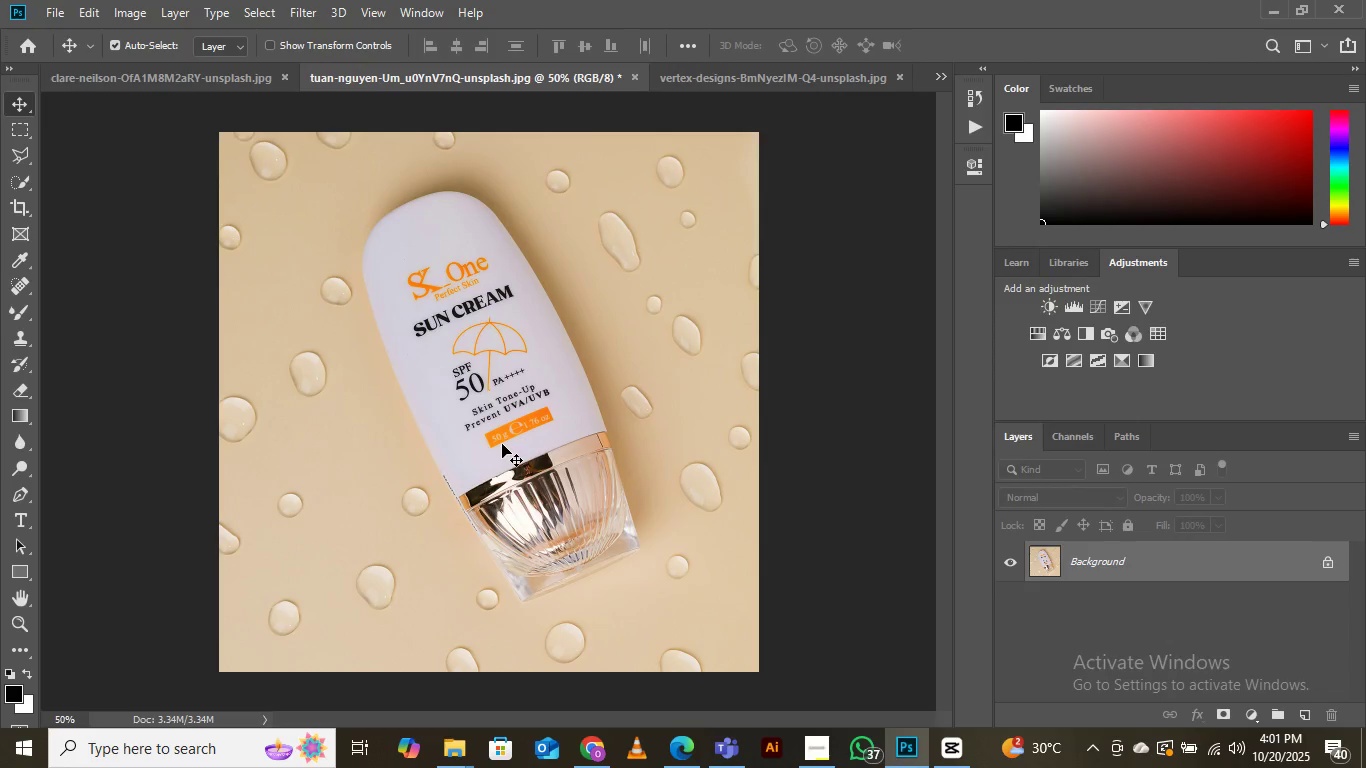 
wait(10.99)
 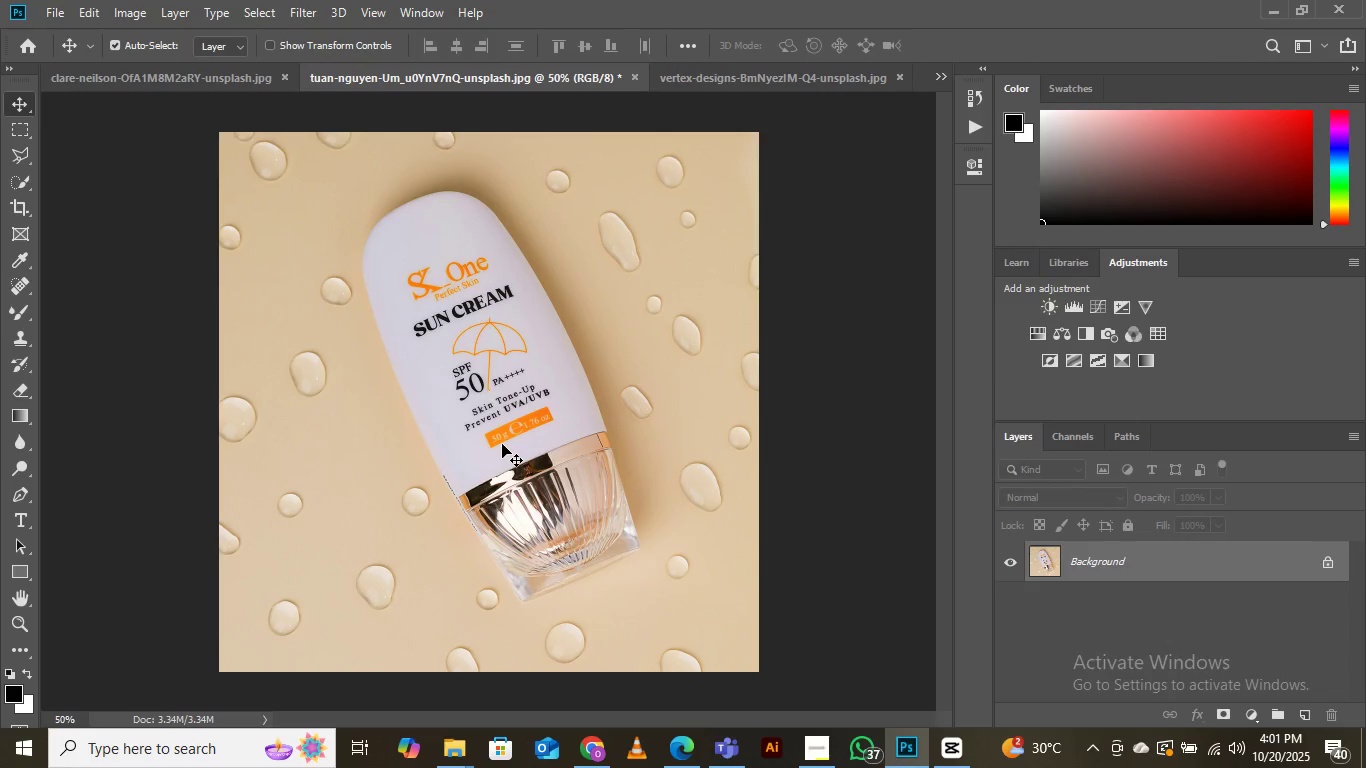 
left_click([760, 76])
 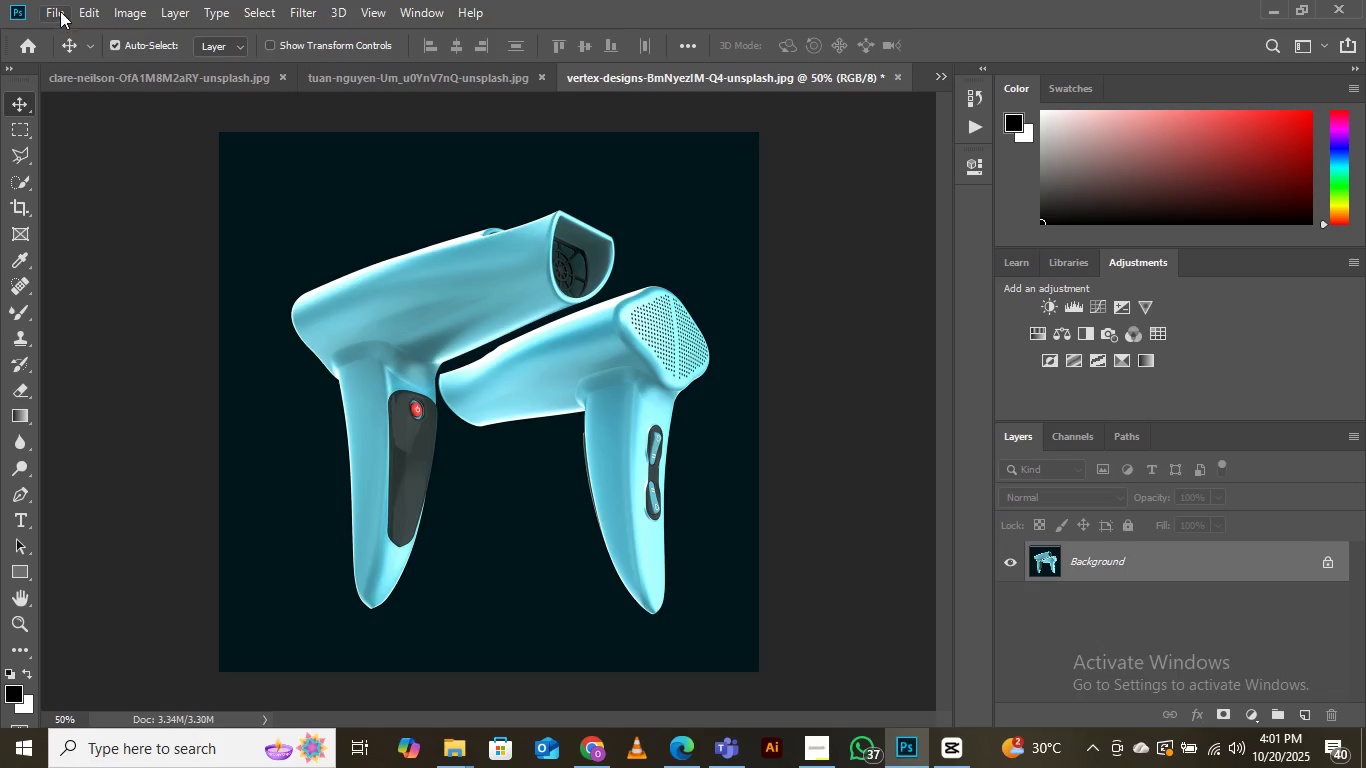 
left_click([60, 11])
 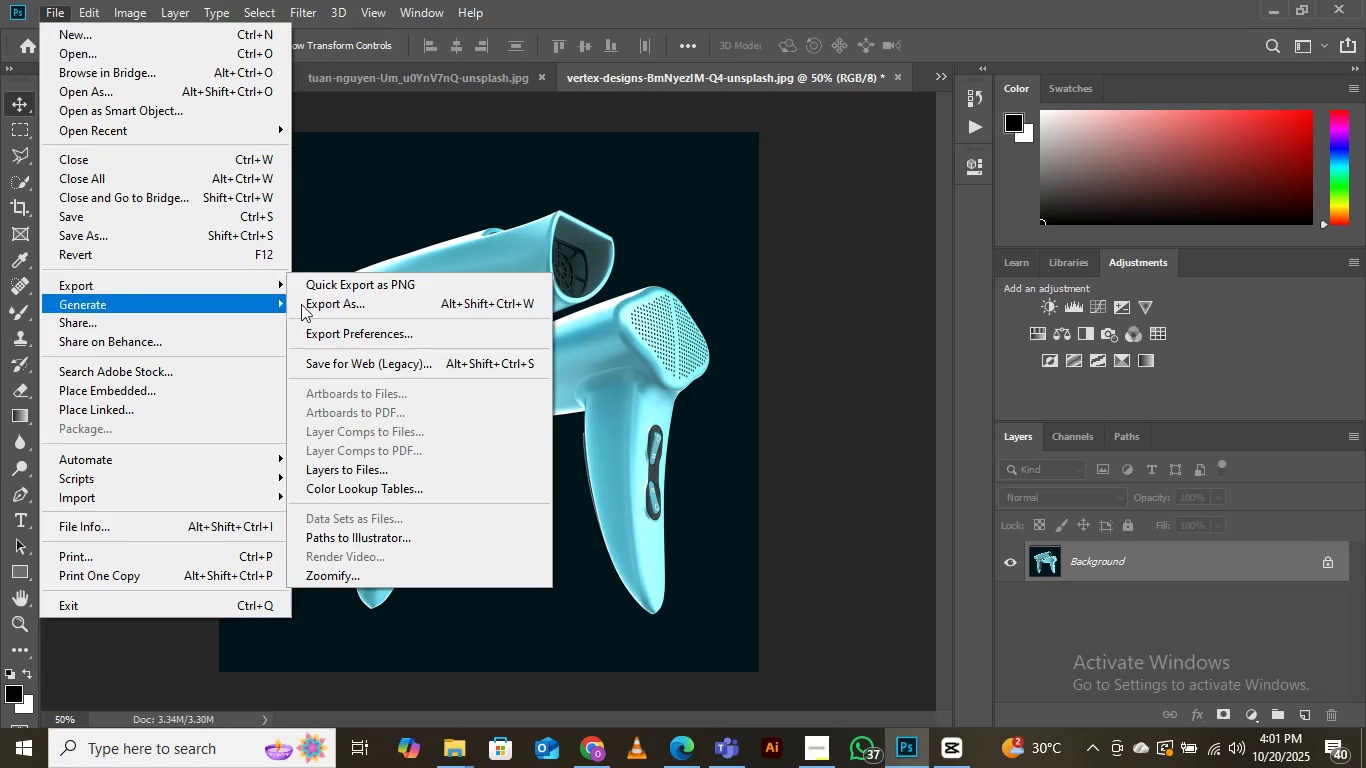 
left_click([351, 308])
 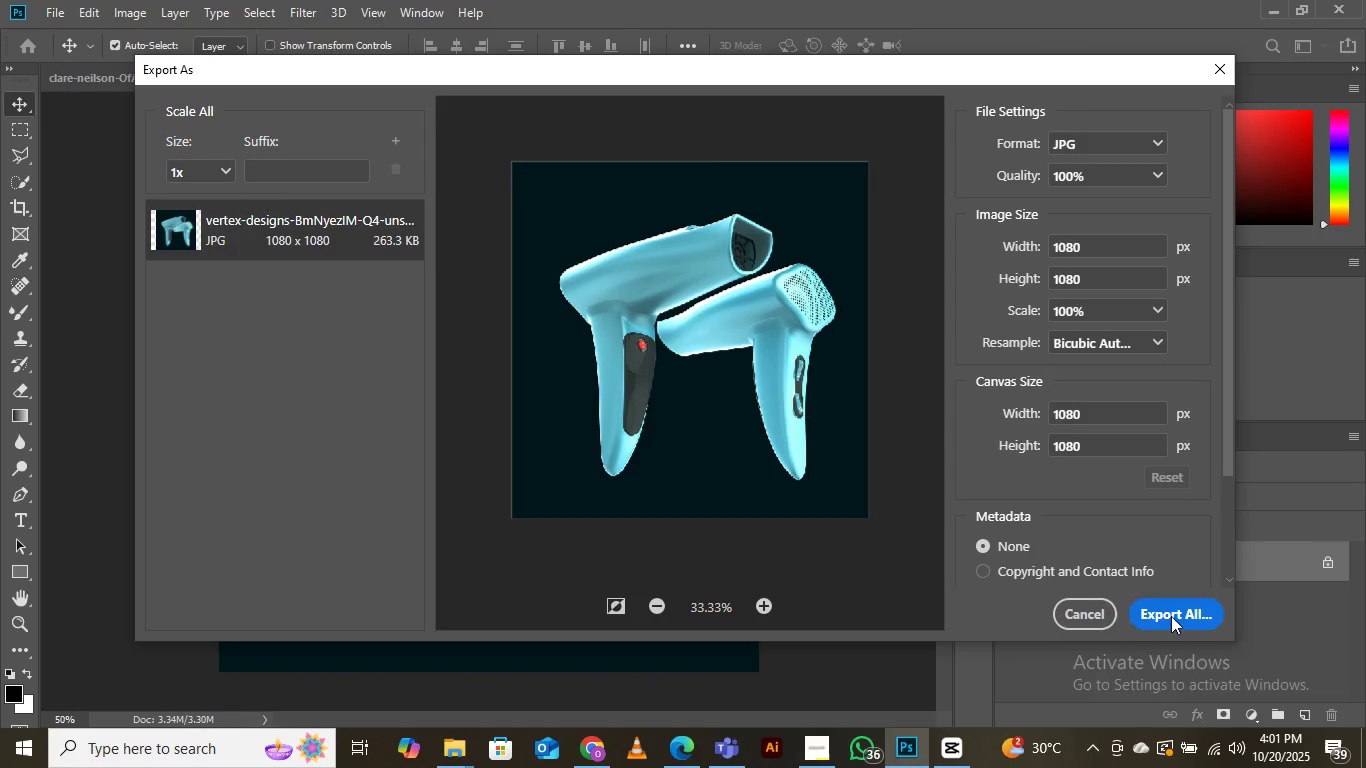 
wait(12.78)
 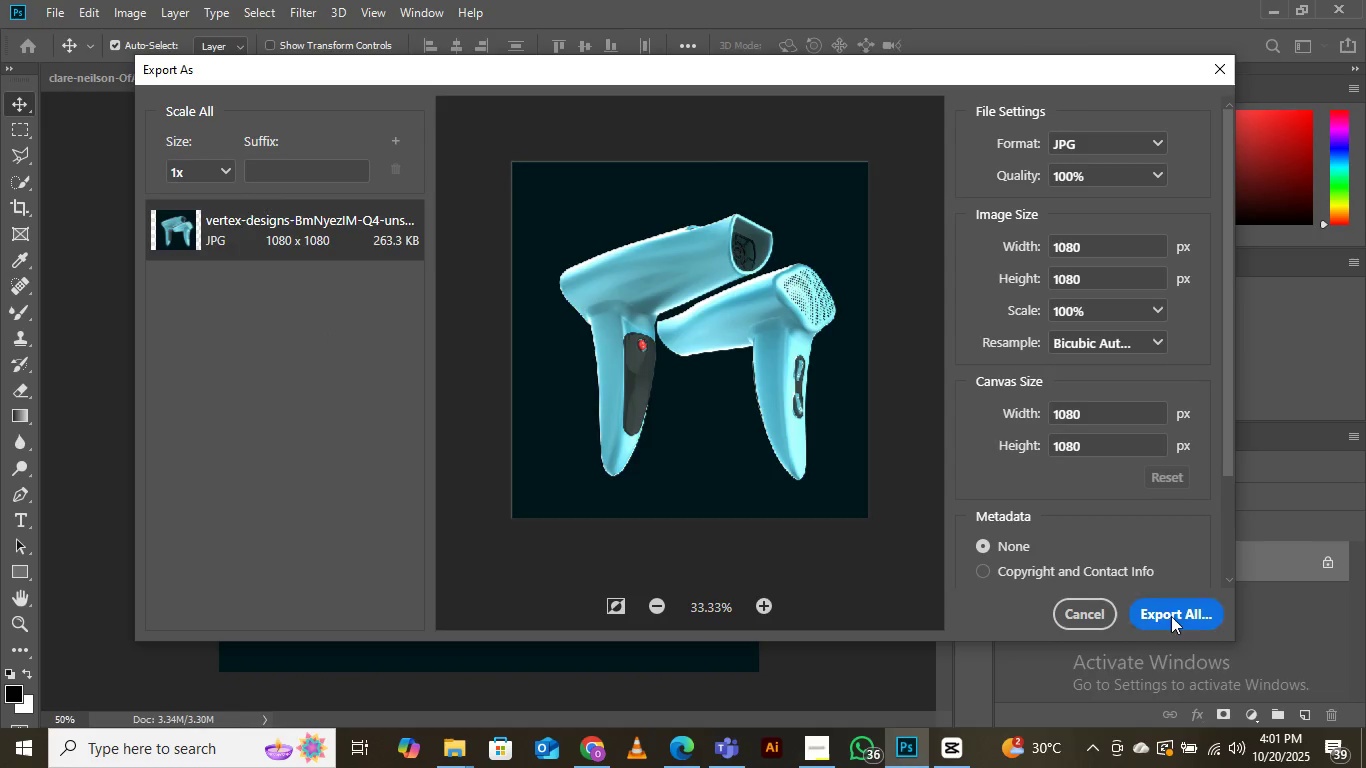 
left_click([1171, 616])
 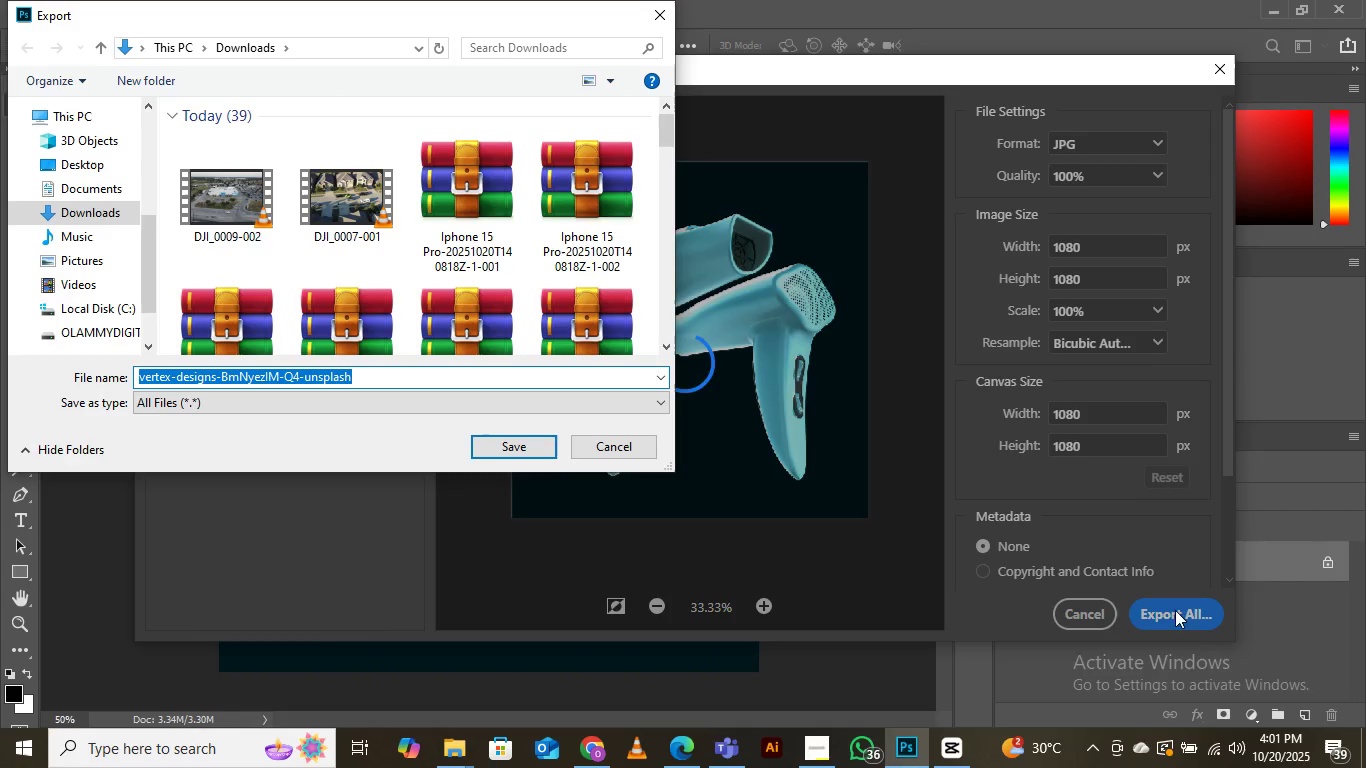 
wait(5.96)
 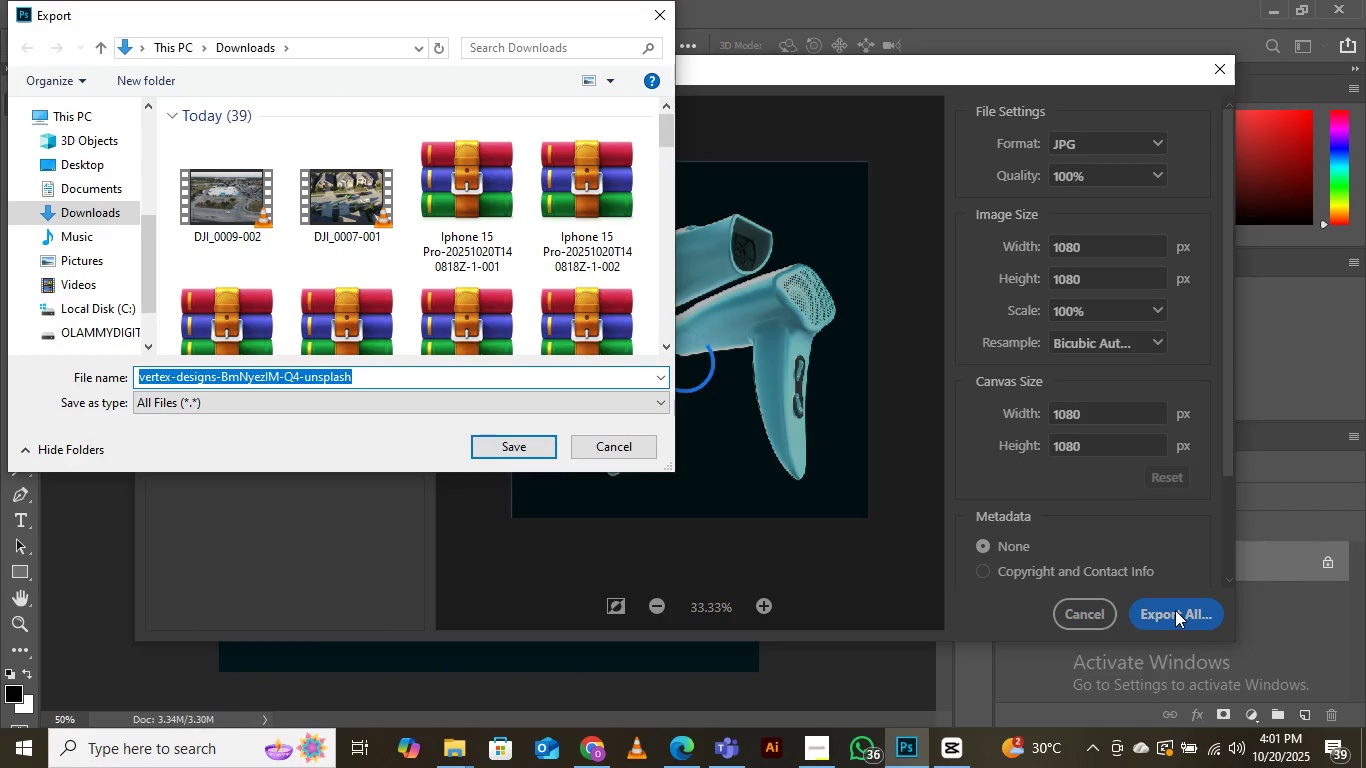 
scroll: coordinate [569, 256], scroll_direction: down, amount: 12.0
 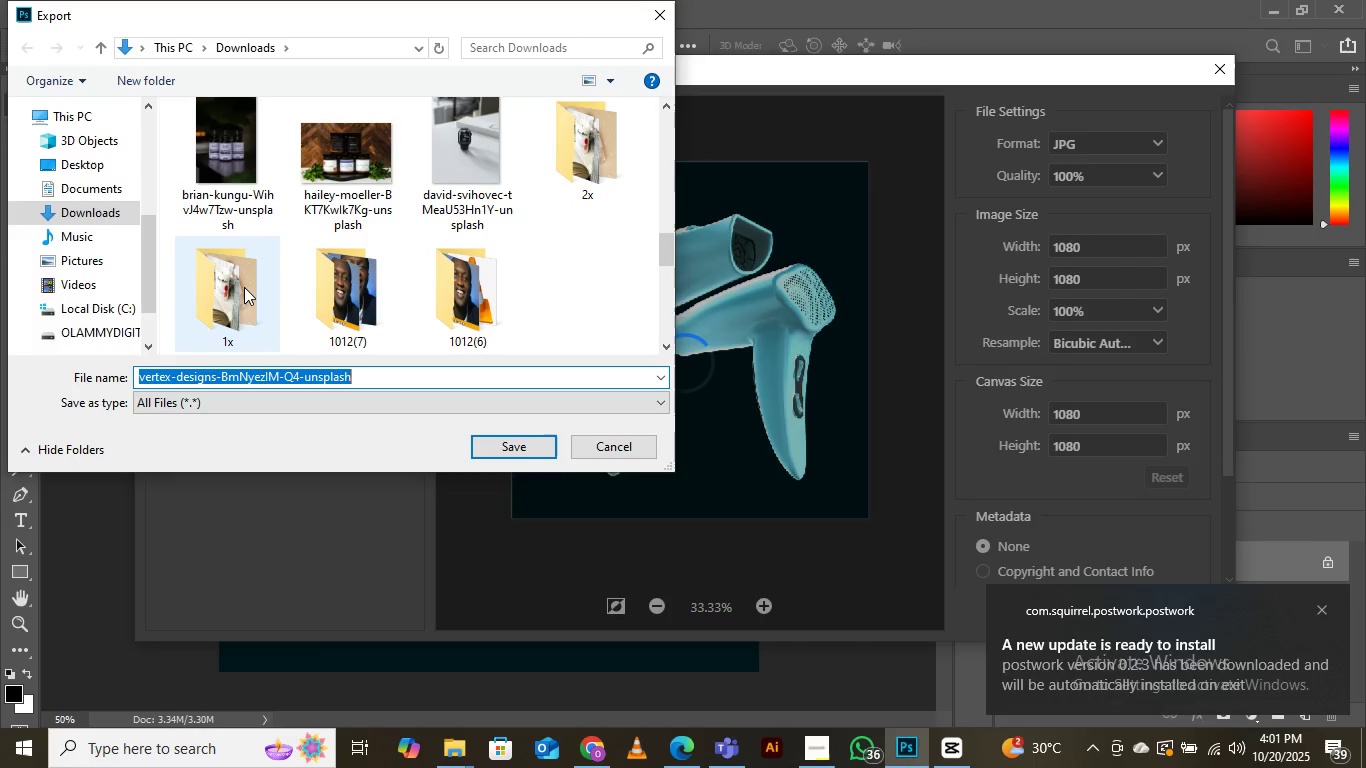 
double_click([244, 287])
 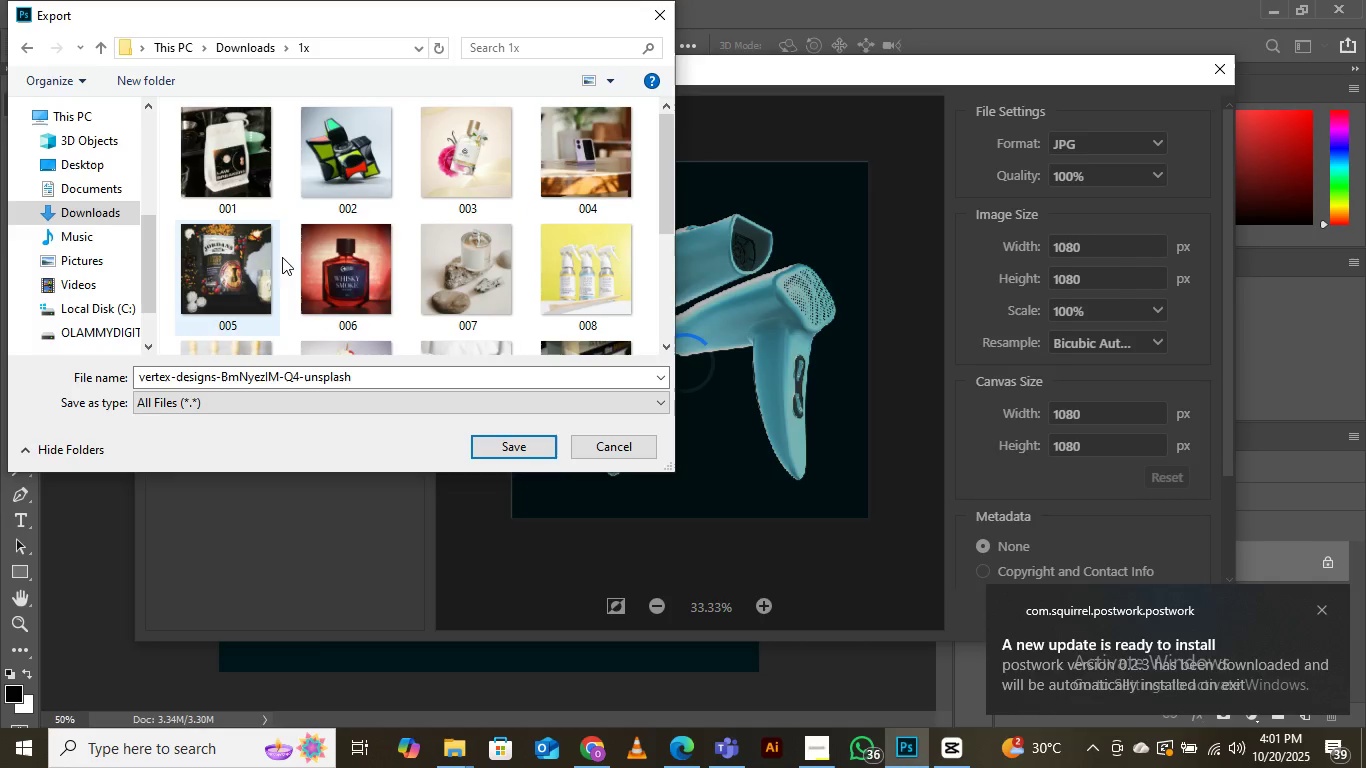 
scroll: coordinate [403, 247], scroll_direction: down, amount: 5.0
 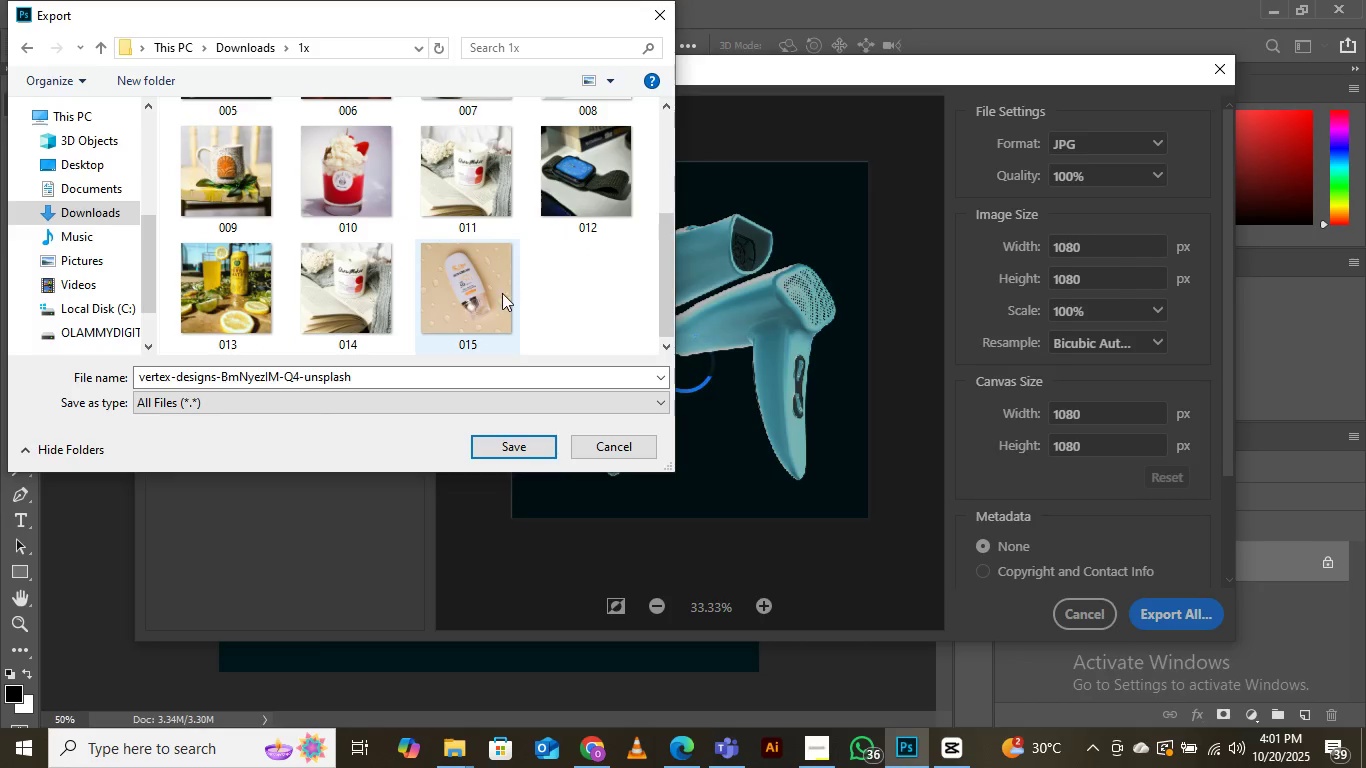 
left_click([502, 293])
 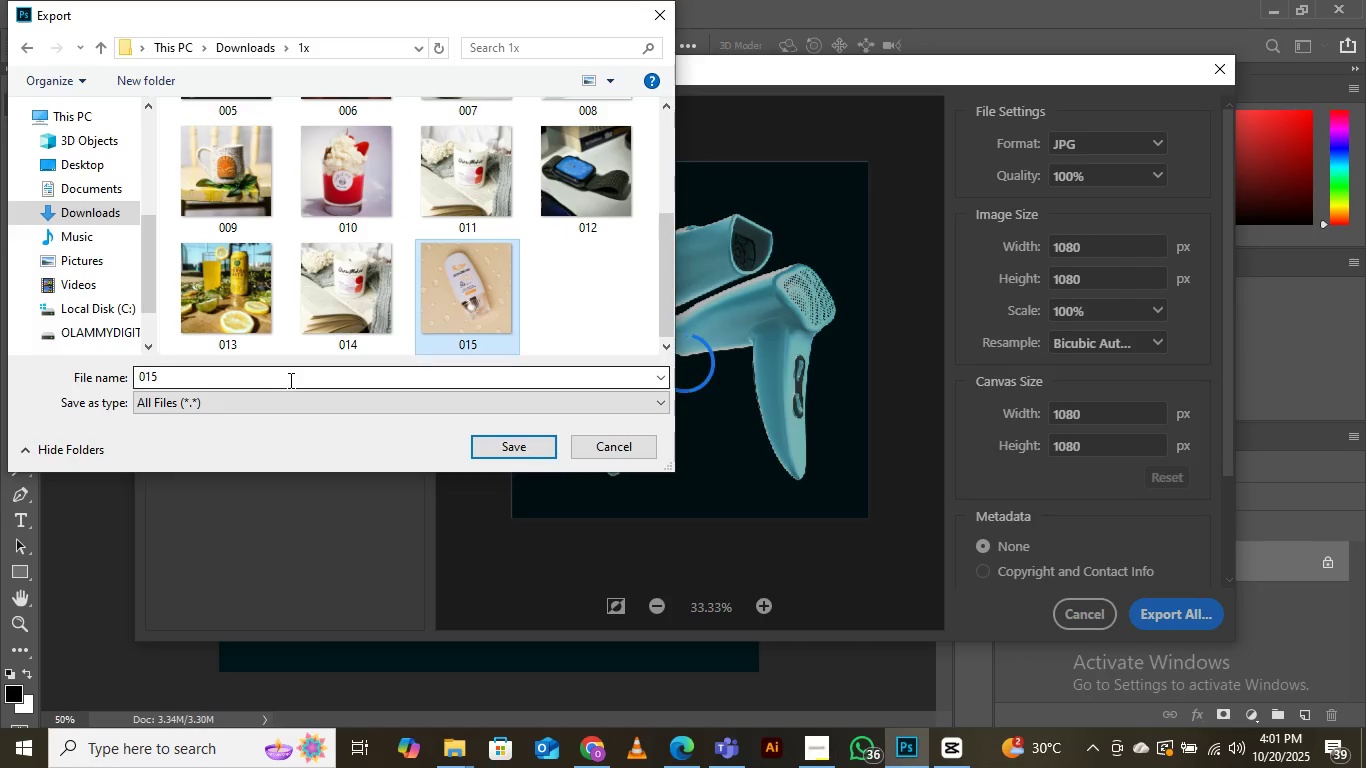 
left_click([289, 380])
 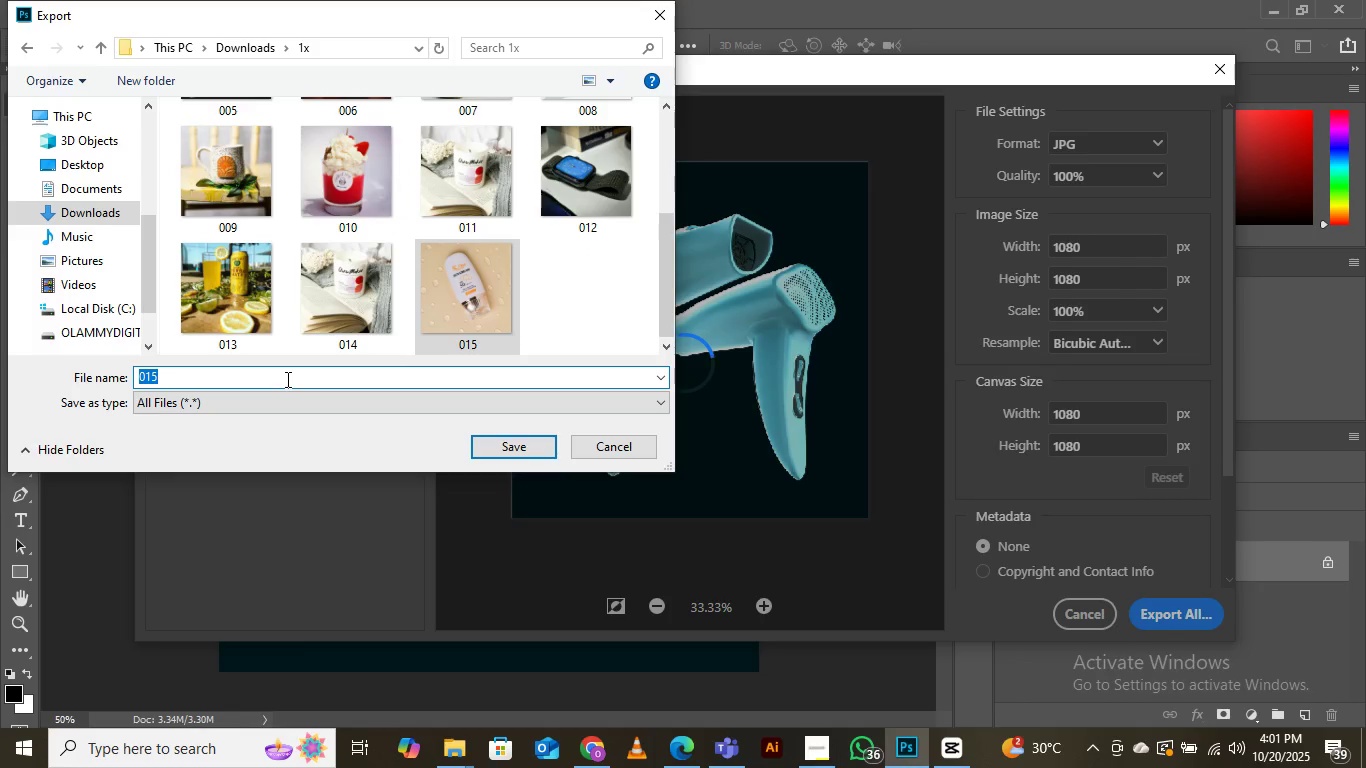 
key(ArrowRight)
 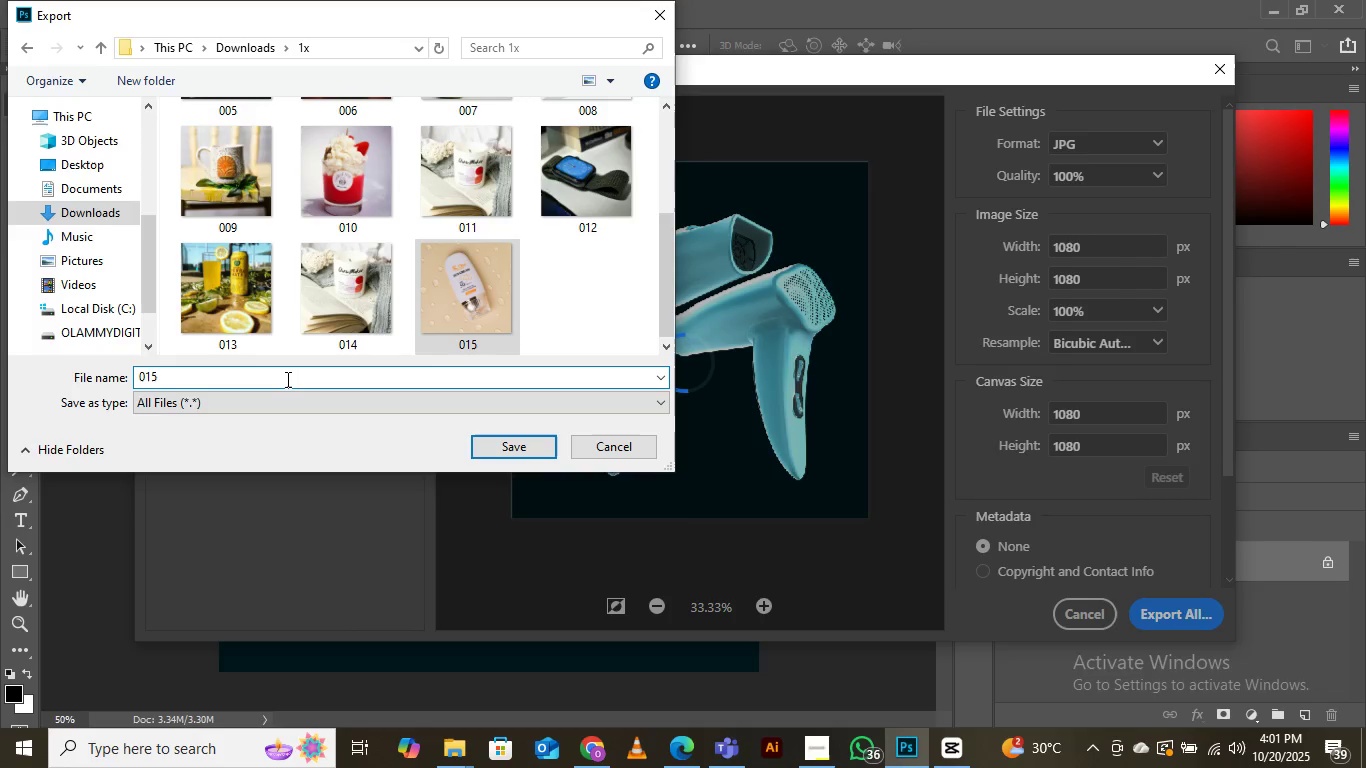 
key(Backspace)
 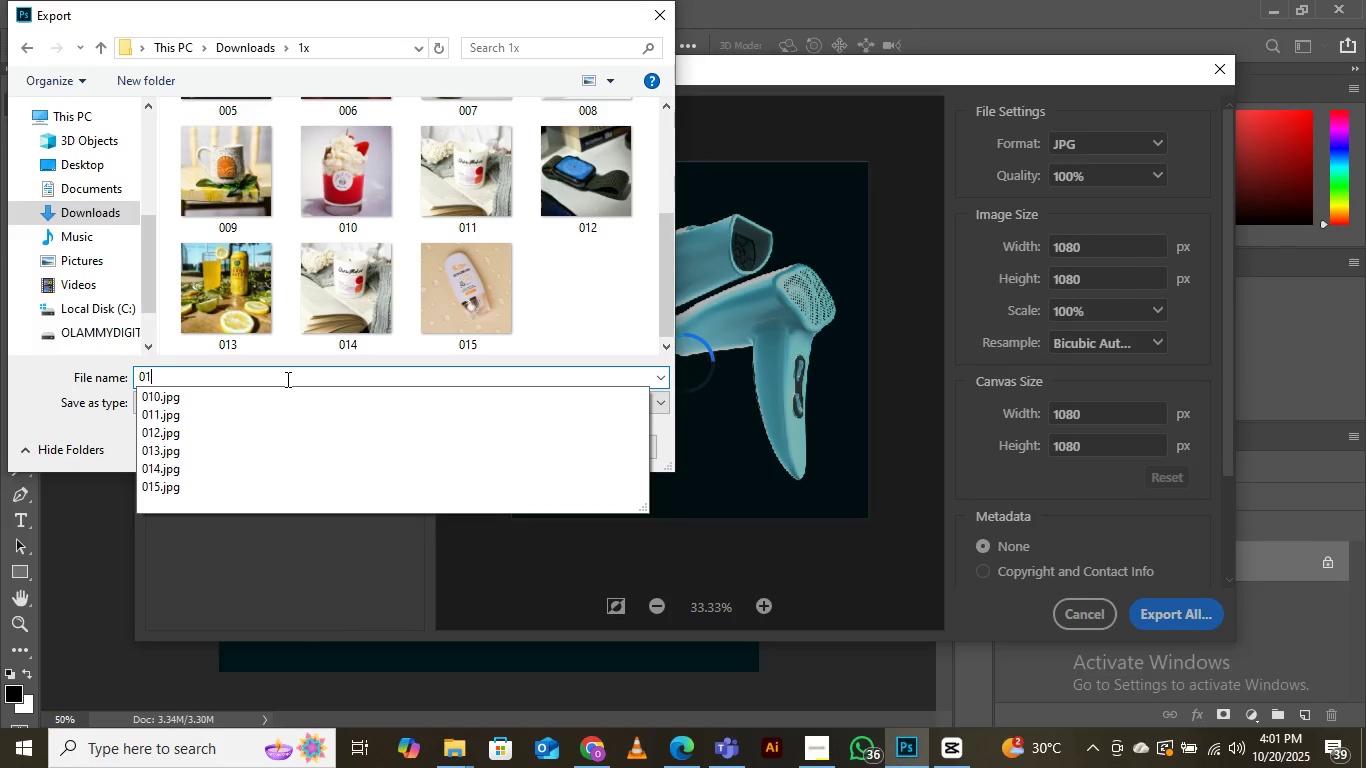 
key(6)
 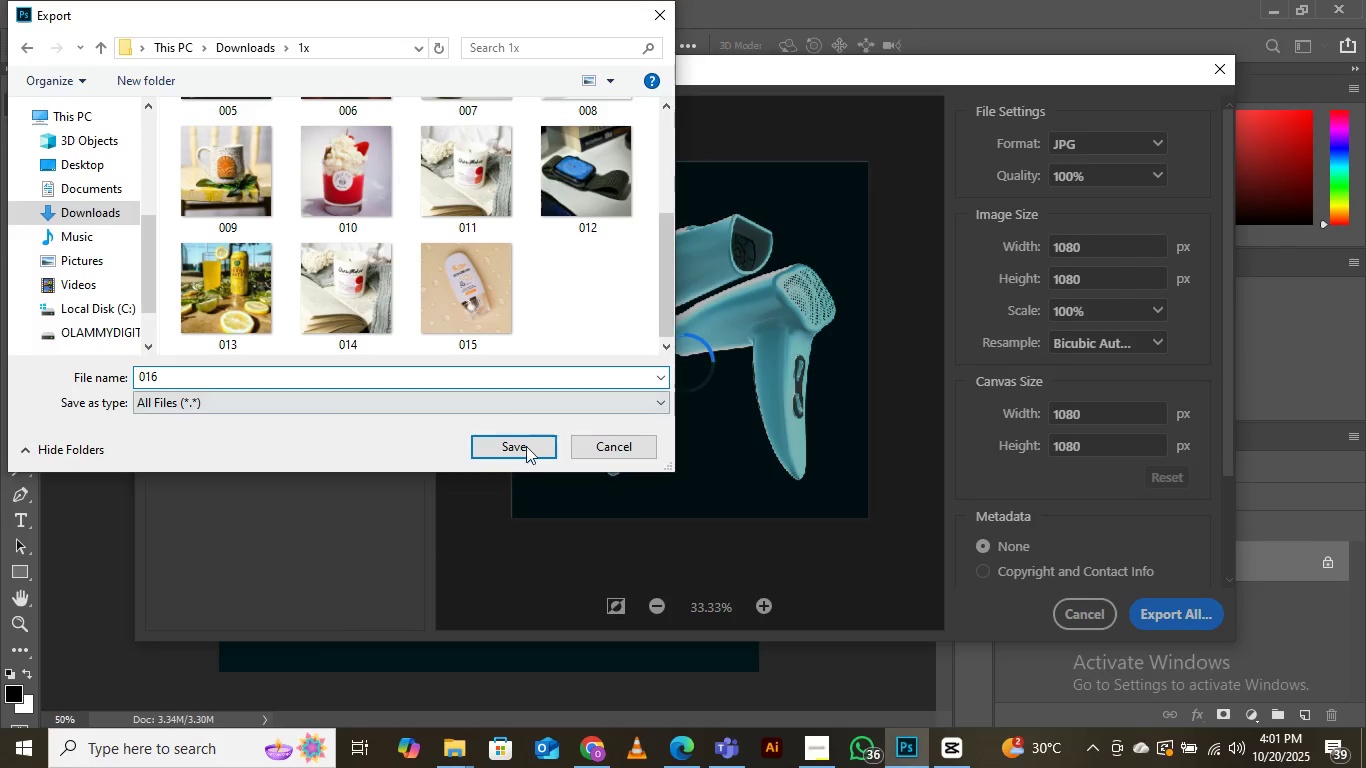 
left_click([506, 440])
 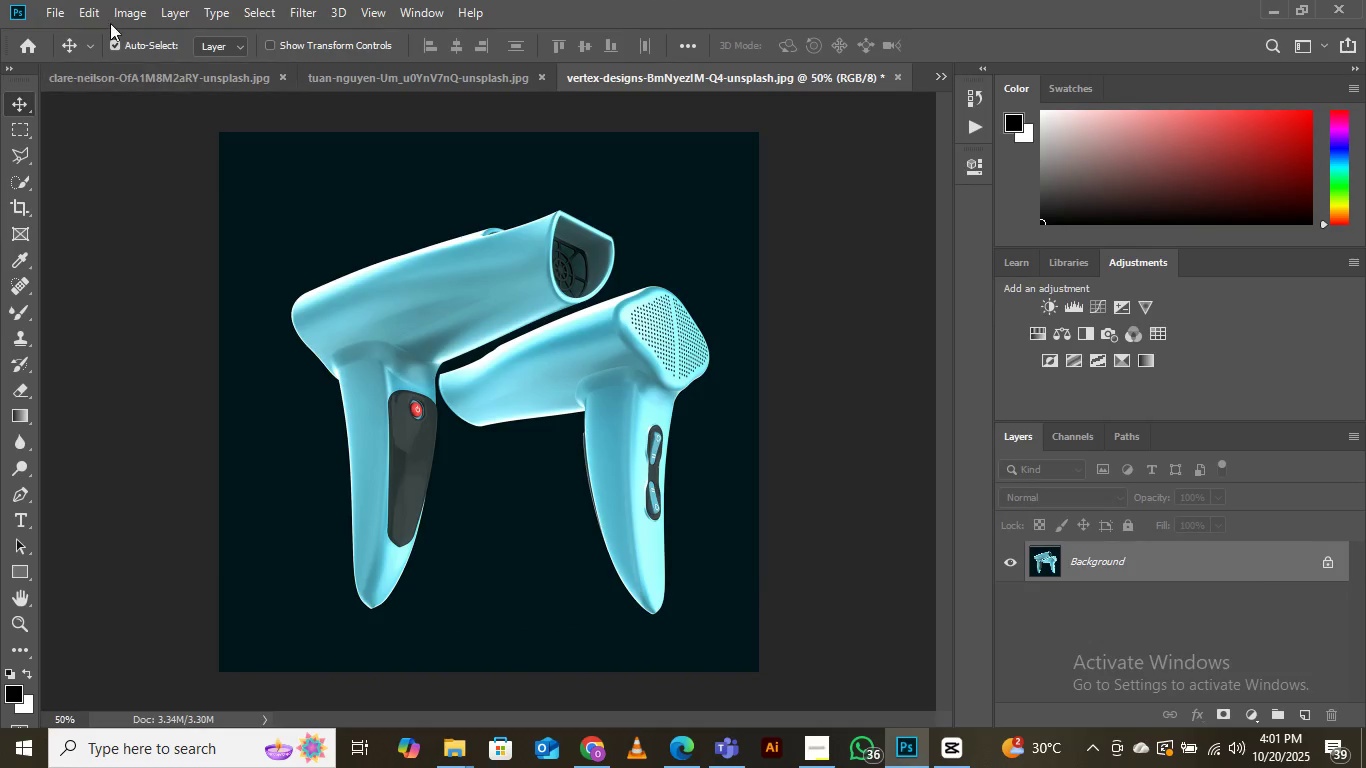 
left_click([58, 11])
 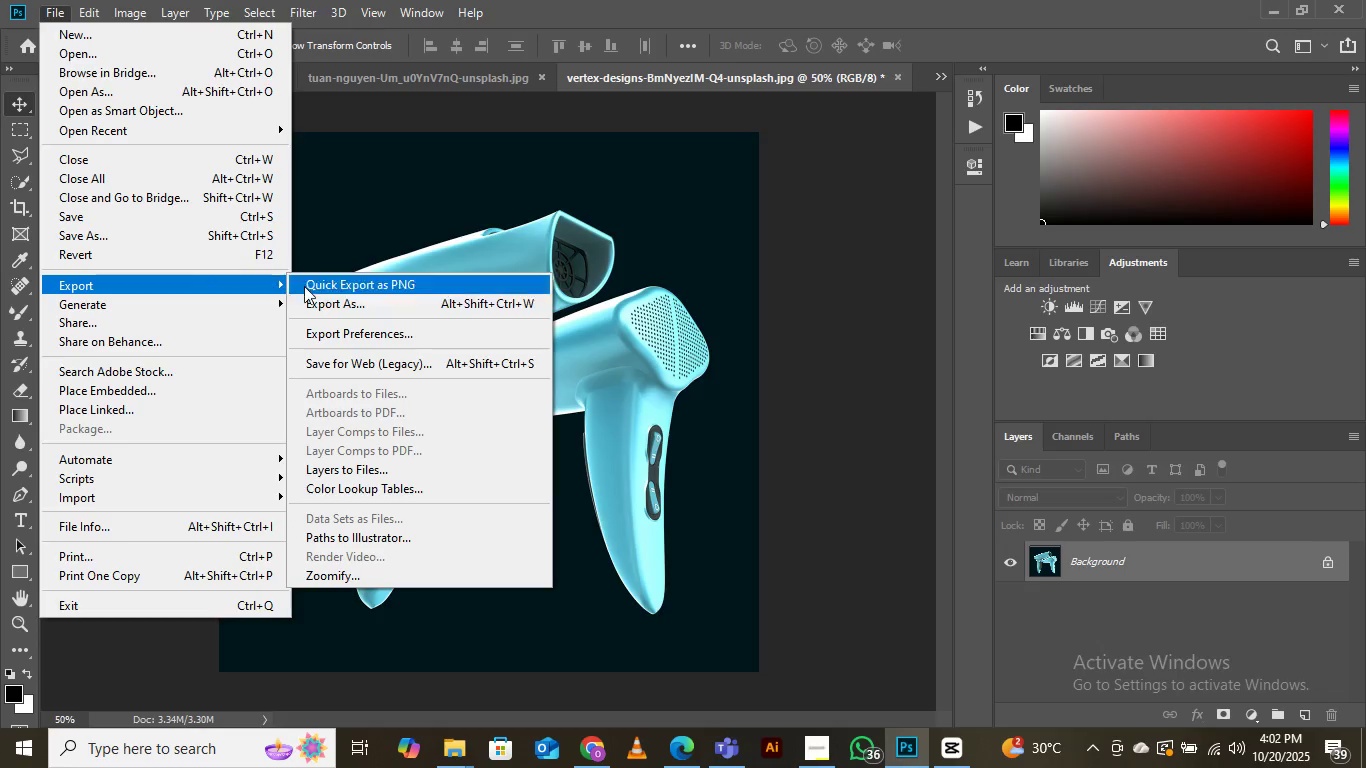 
left_click([359, 305])
 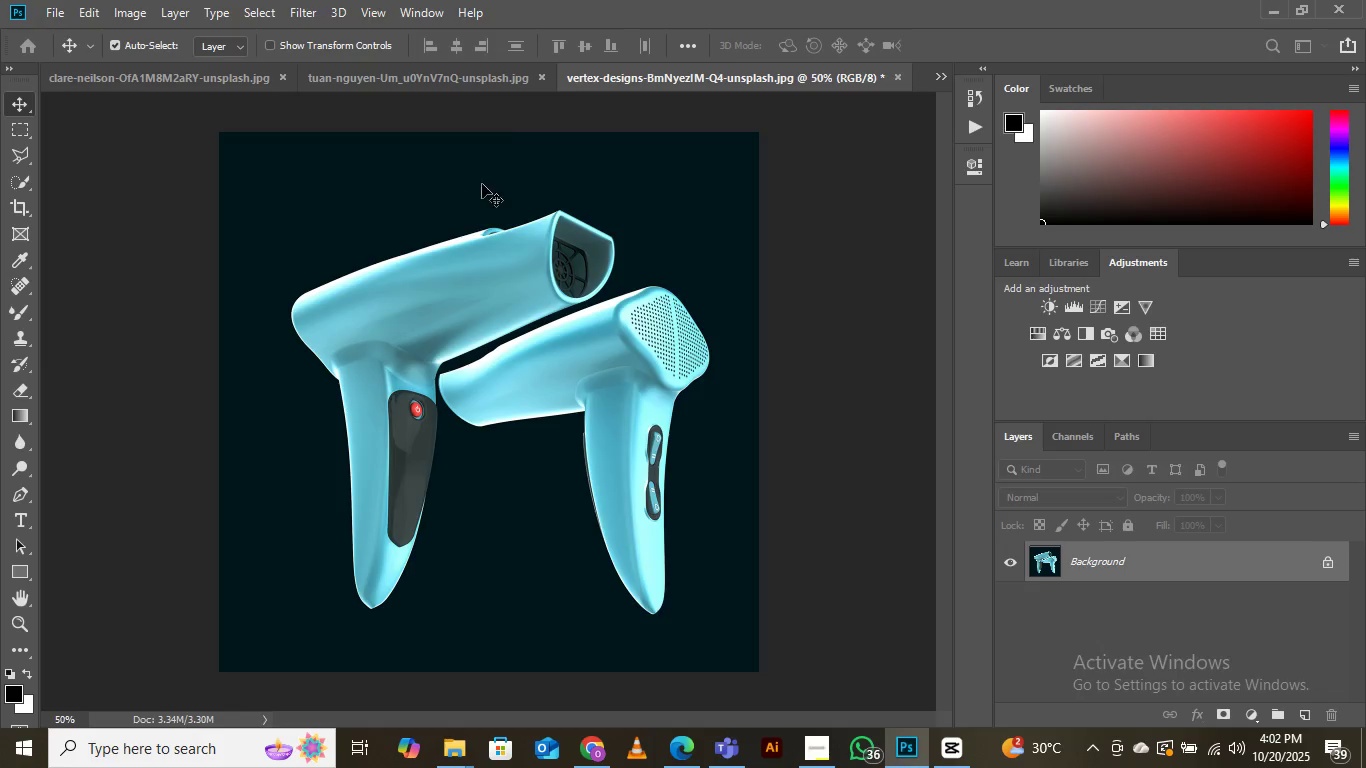 
wait(6.12)
 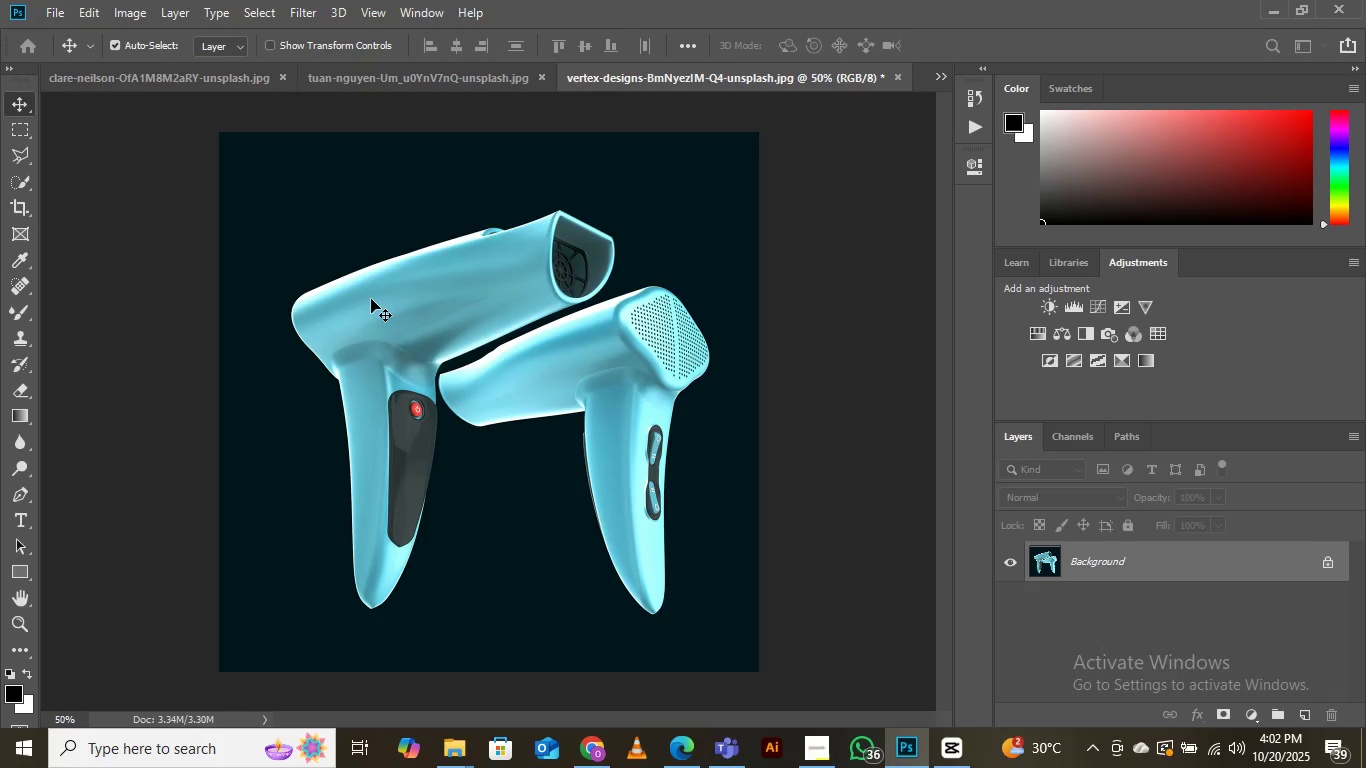 
mouse_move([321, 260])
 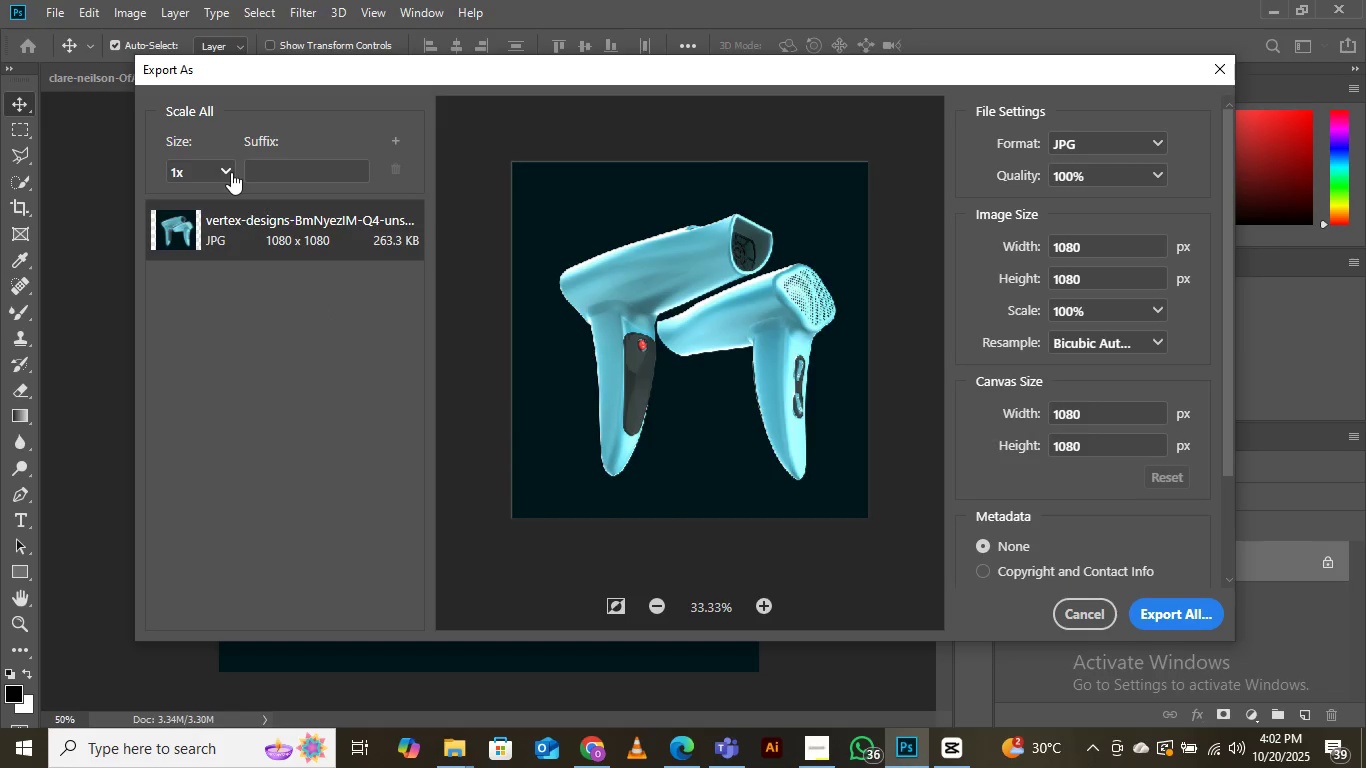 
left_click([231, 172])
 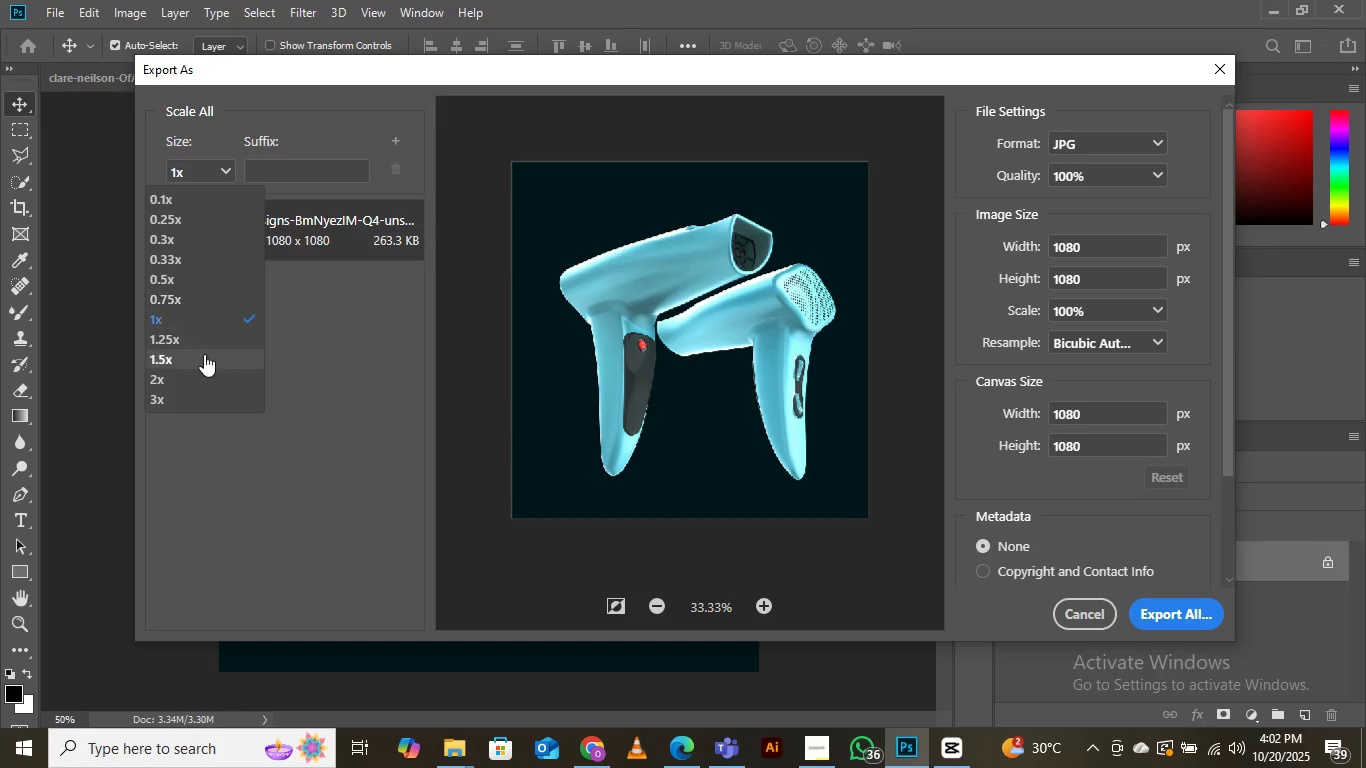 
left_click([193, 381])
 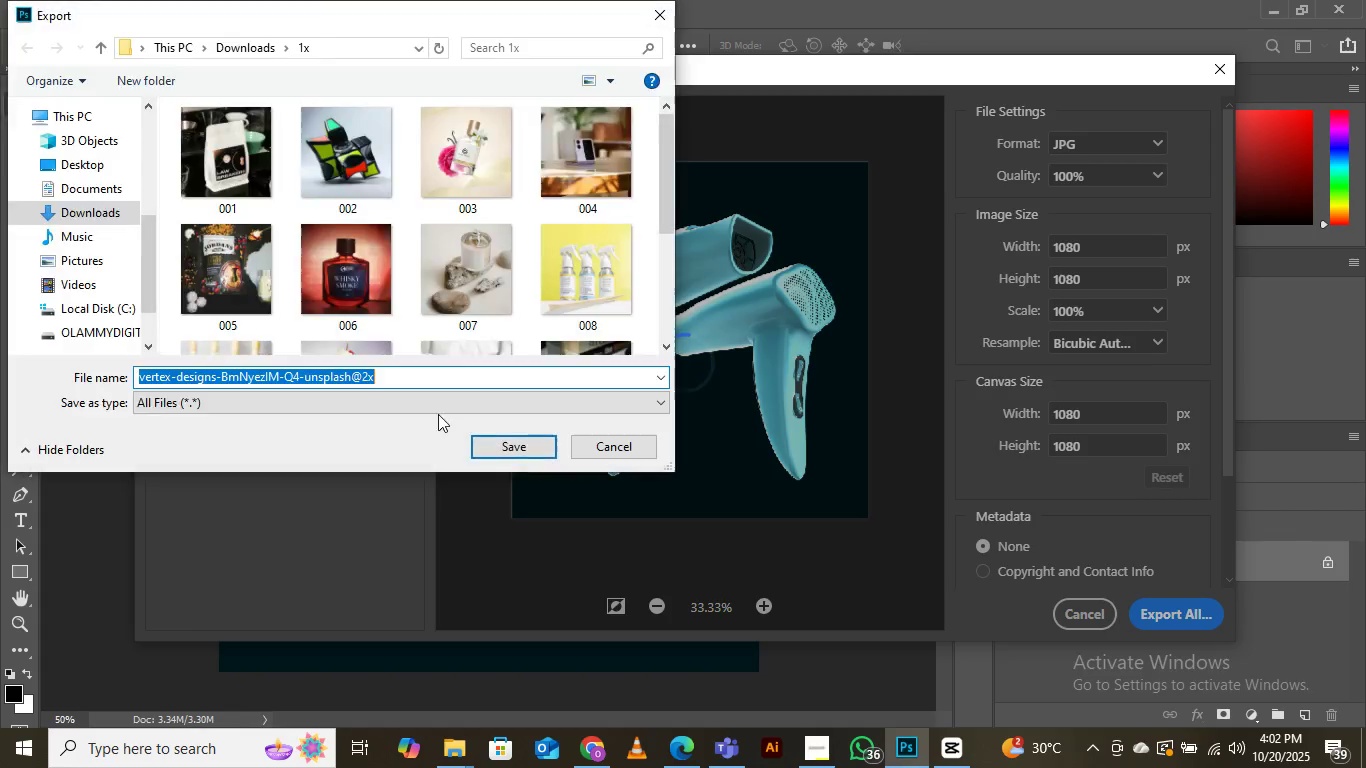 
scroll: coordinate [496, 261], scroll_direction: down, amount: 4.0
 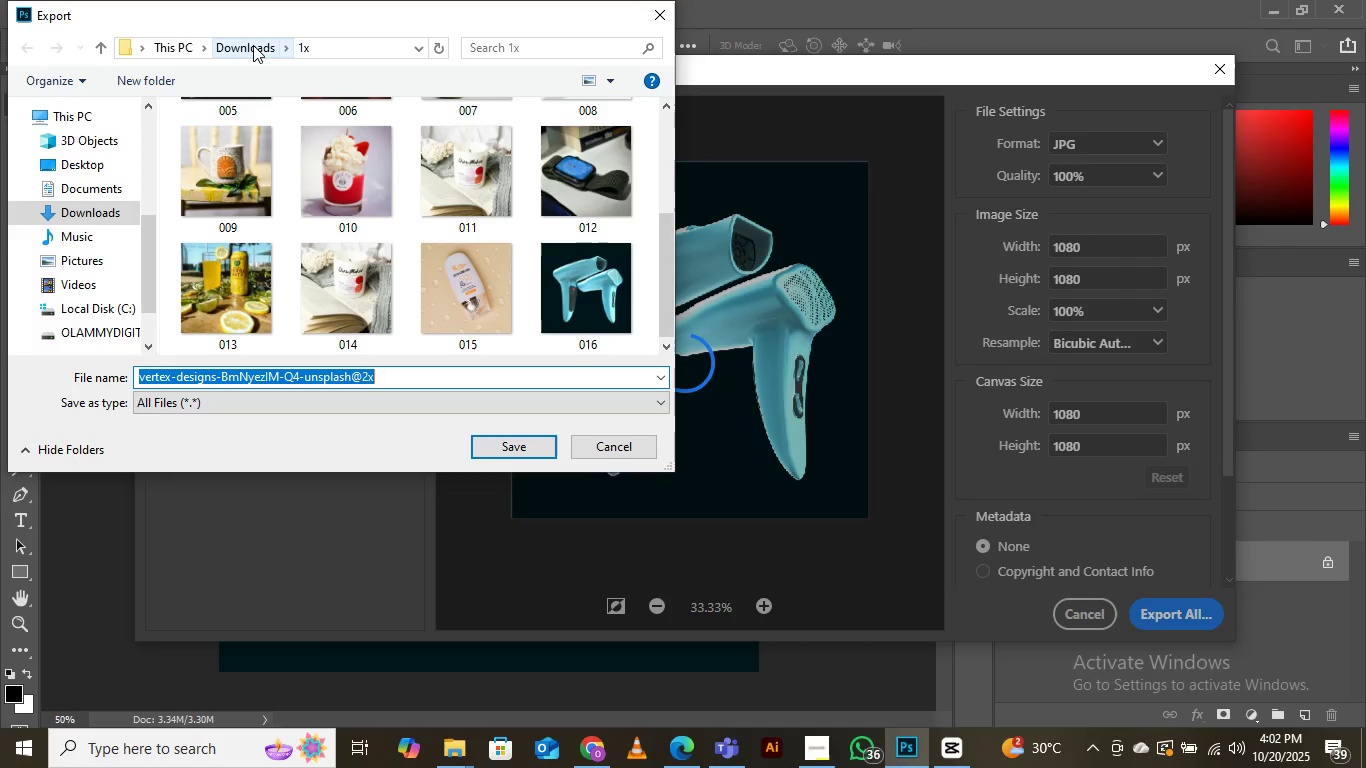 
left_click([253, 45])
 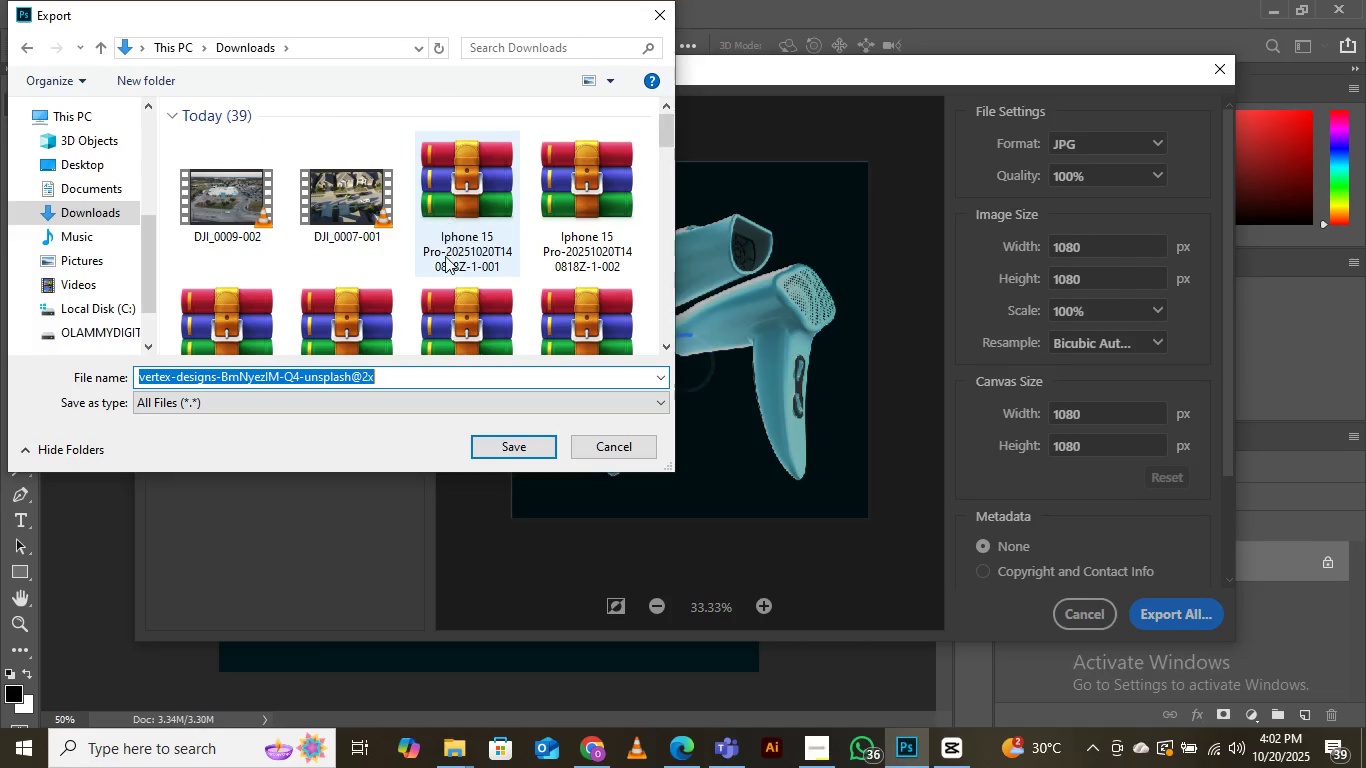 
scroll: coordinate [452, 265], scroll_direction: down, amount: 9.0
 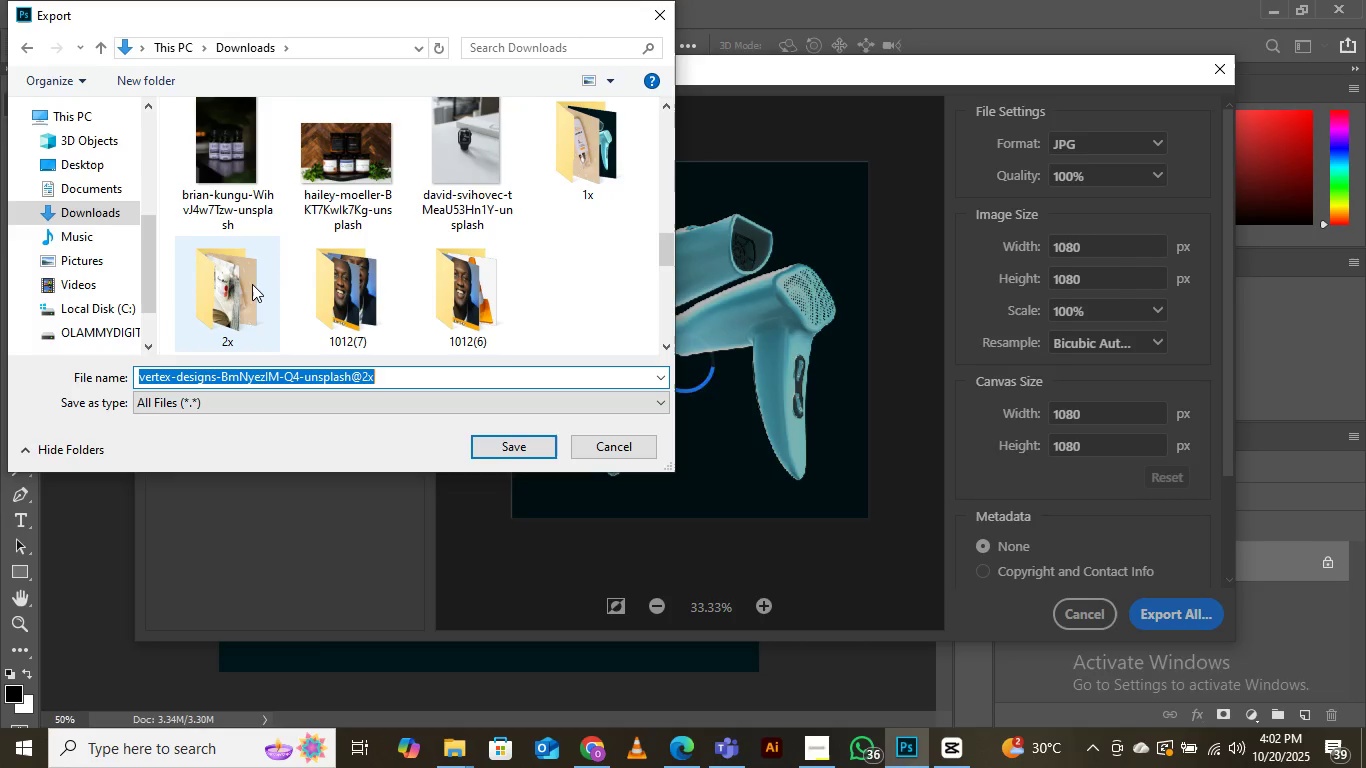 
double_click([245, 284])
 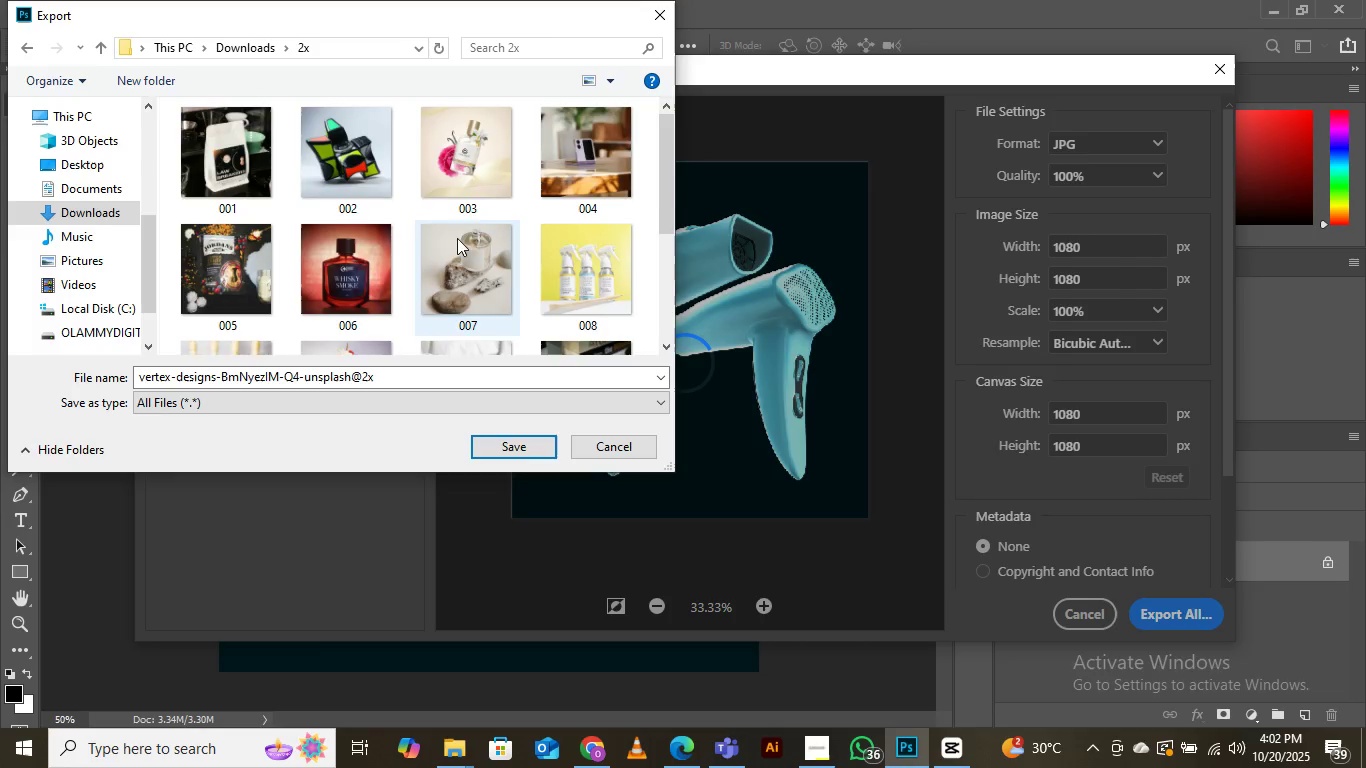 
scroll: coordinate [520, 277], scroll_direction: down, amount: 7.0
 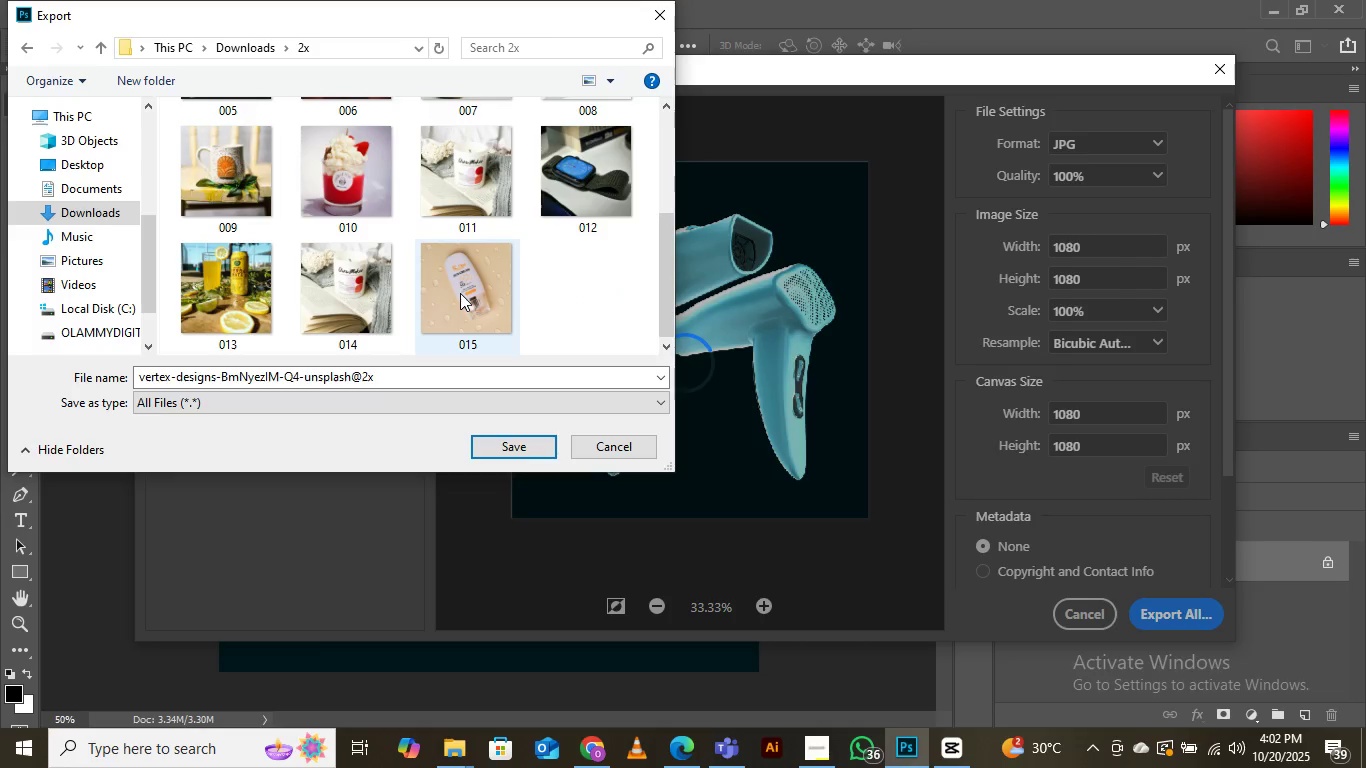 
left_click([460, 293])
 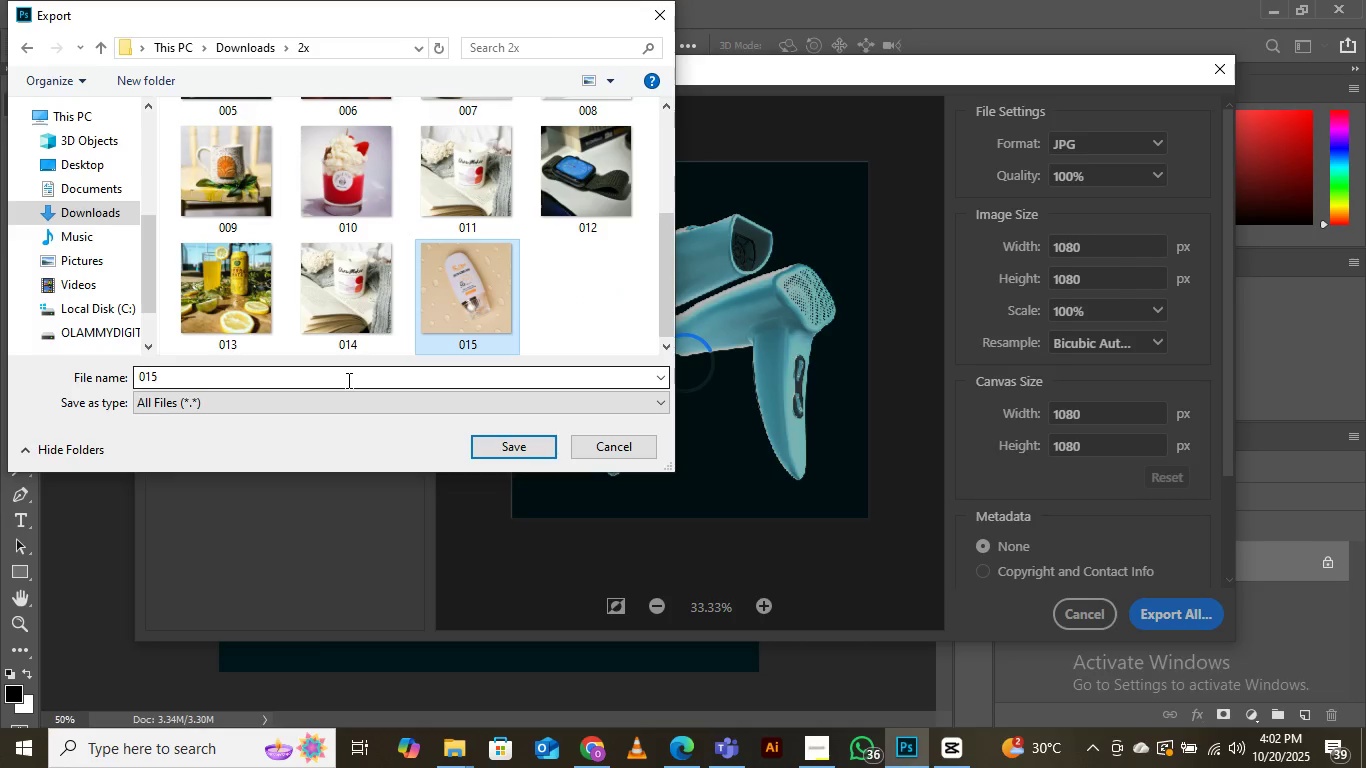 
left_click([347, 380])
 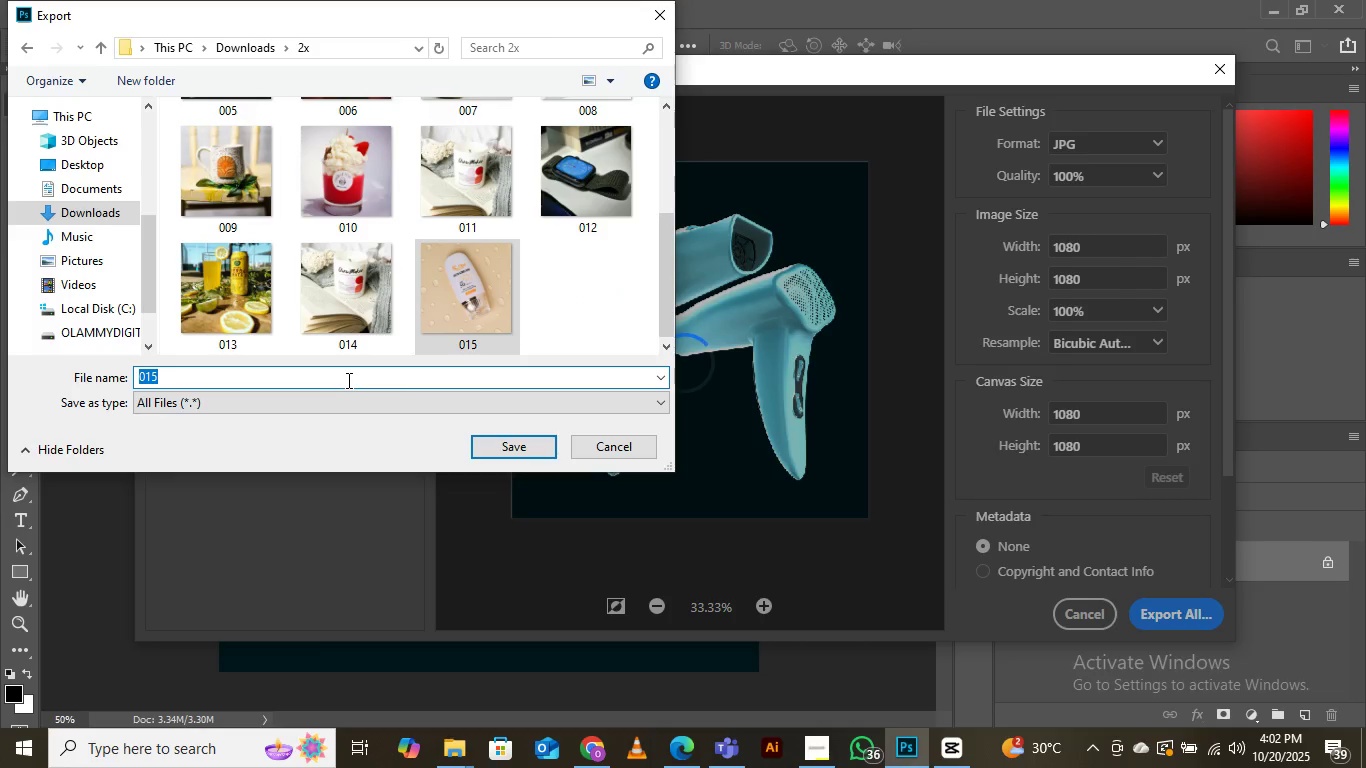 
key(ArrowRight)
 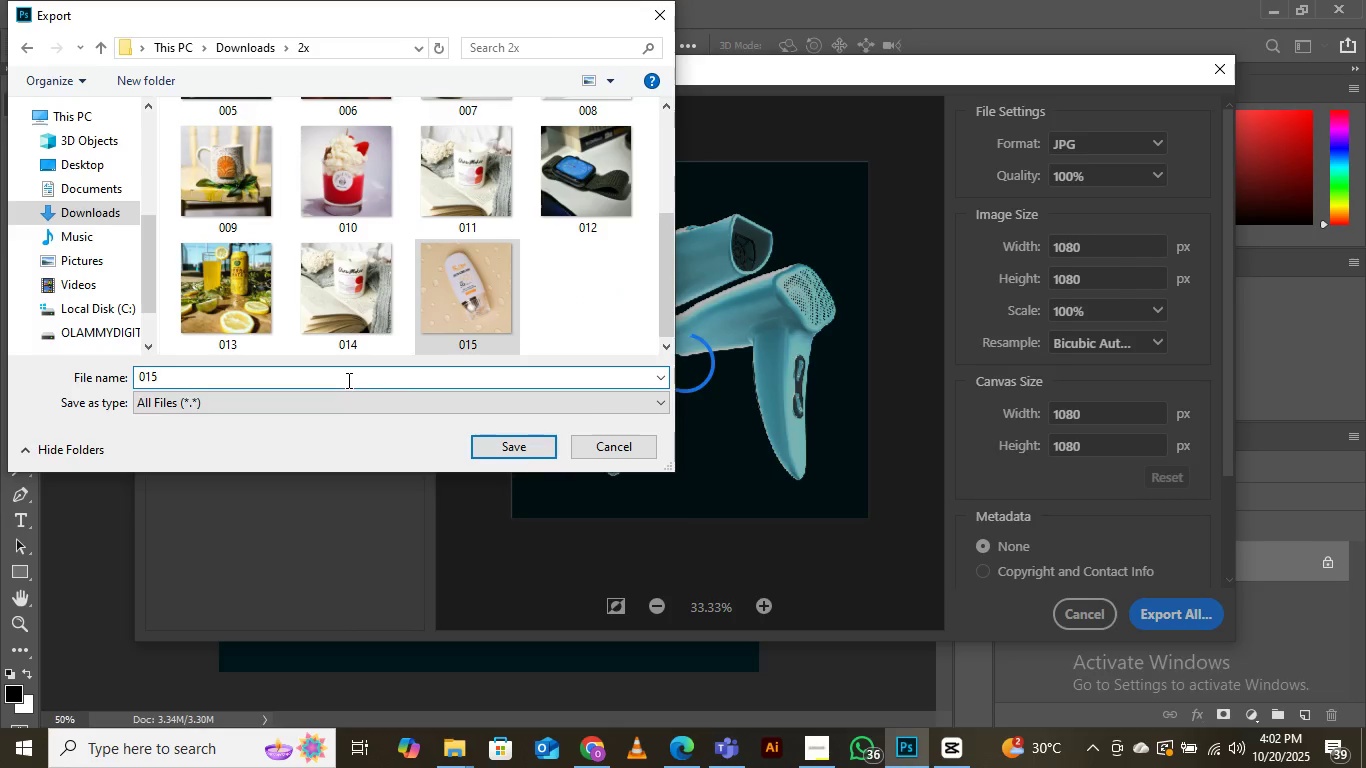 
key(Backspace)
 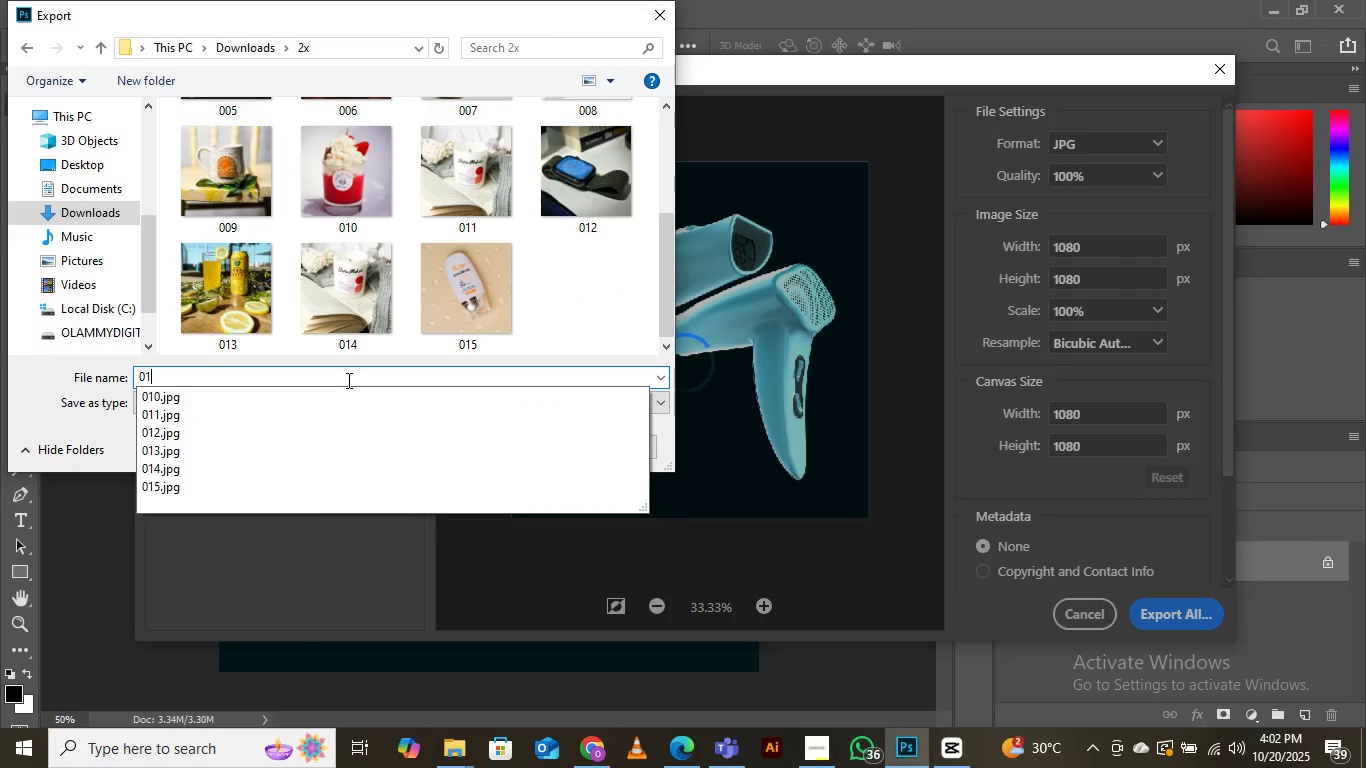 
key(6)
 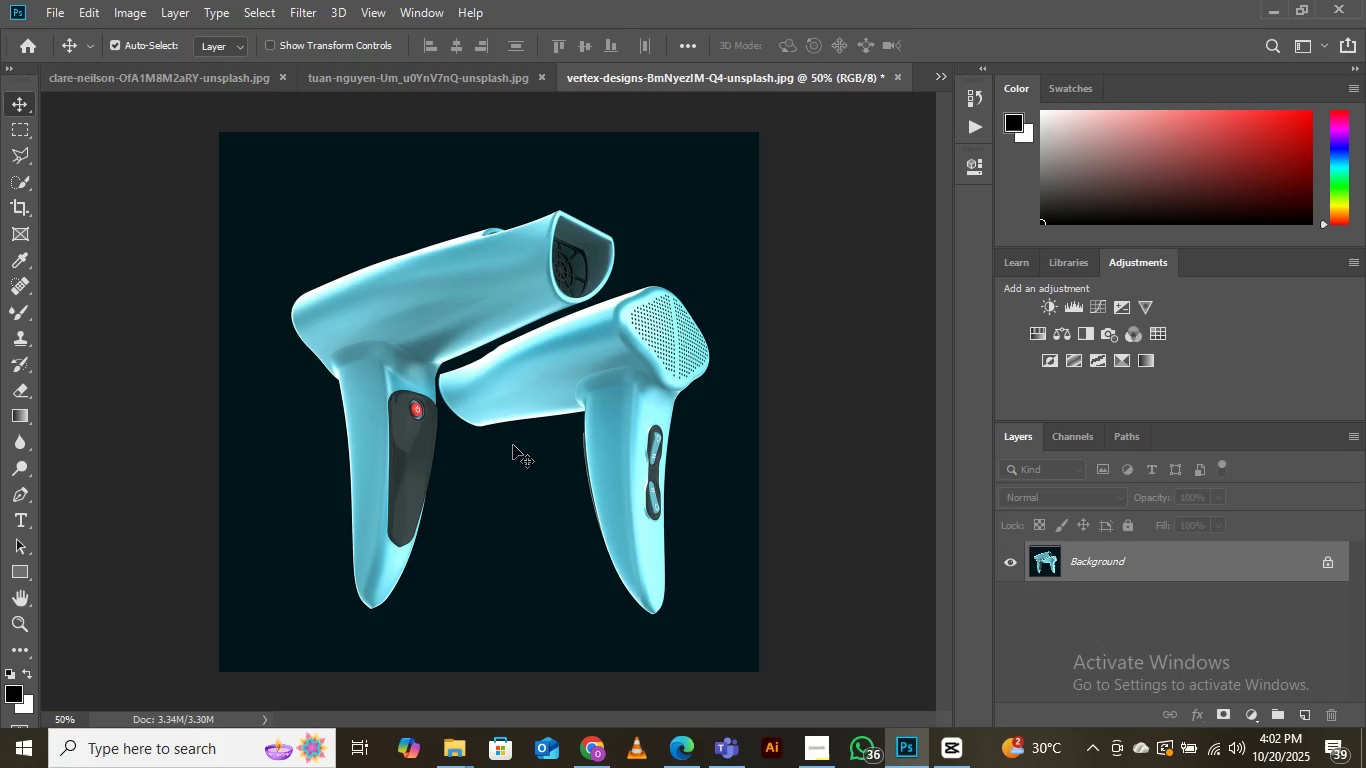 
wait(29.4)
 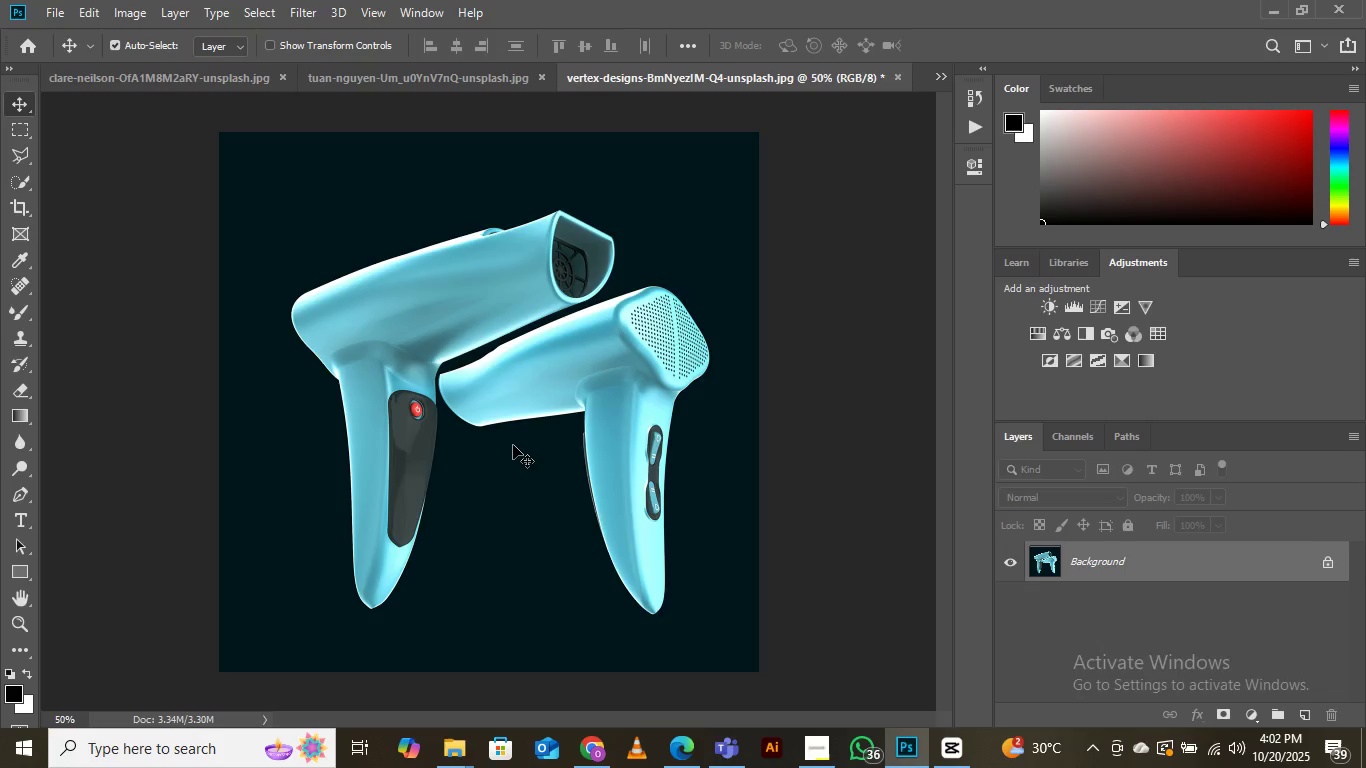 
left_click([946, 74])
 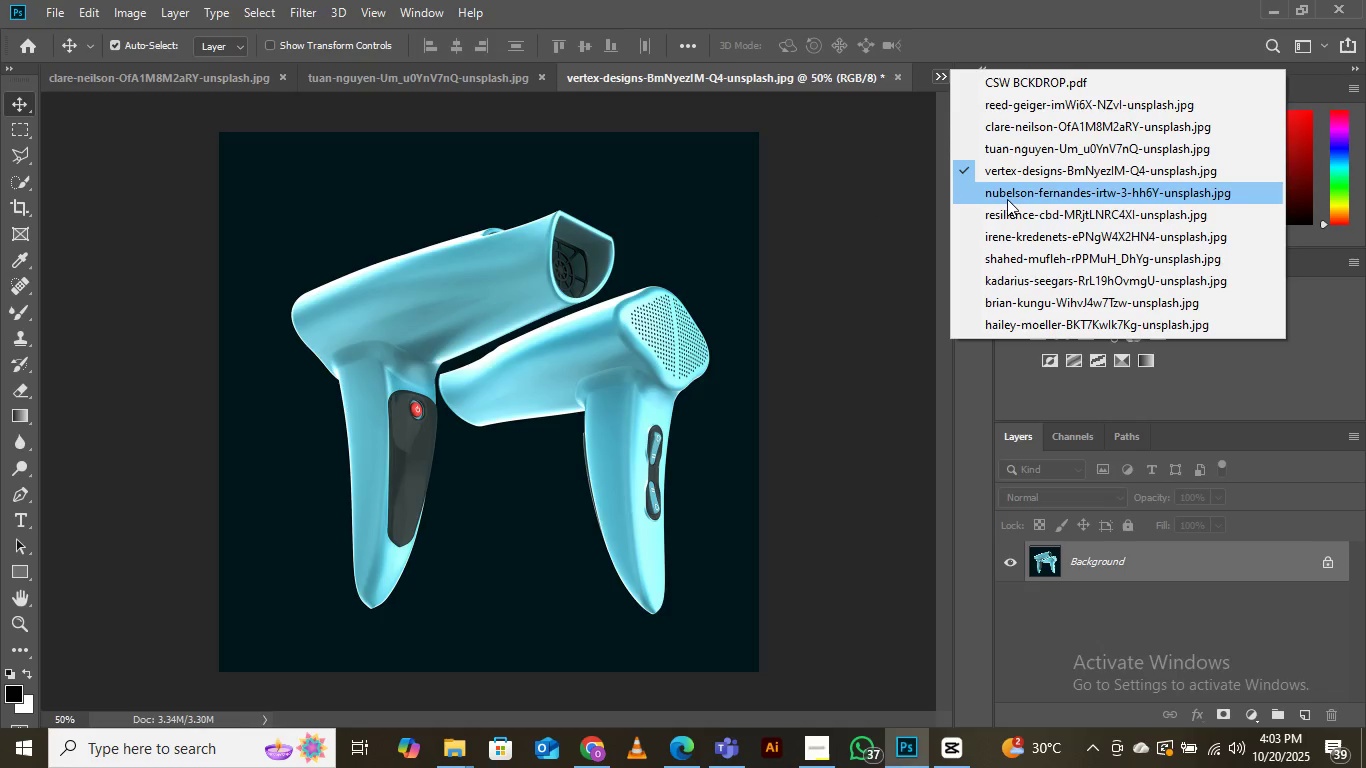 
left_click([1007, 197])
 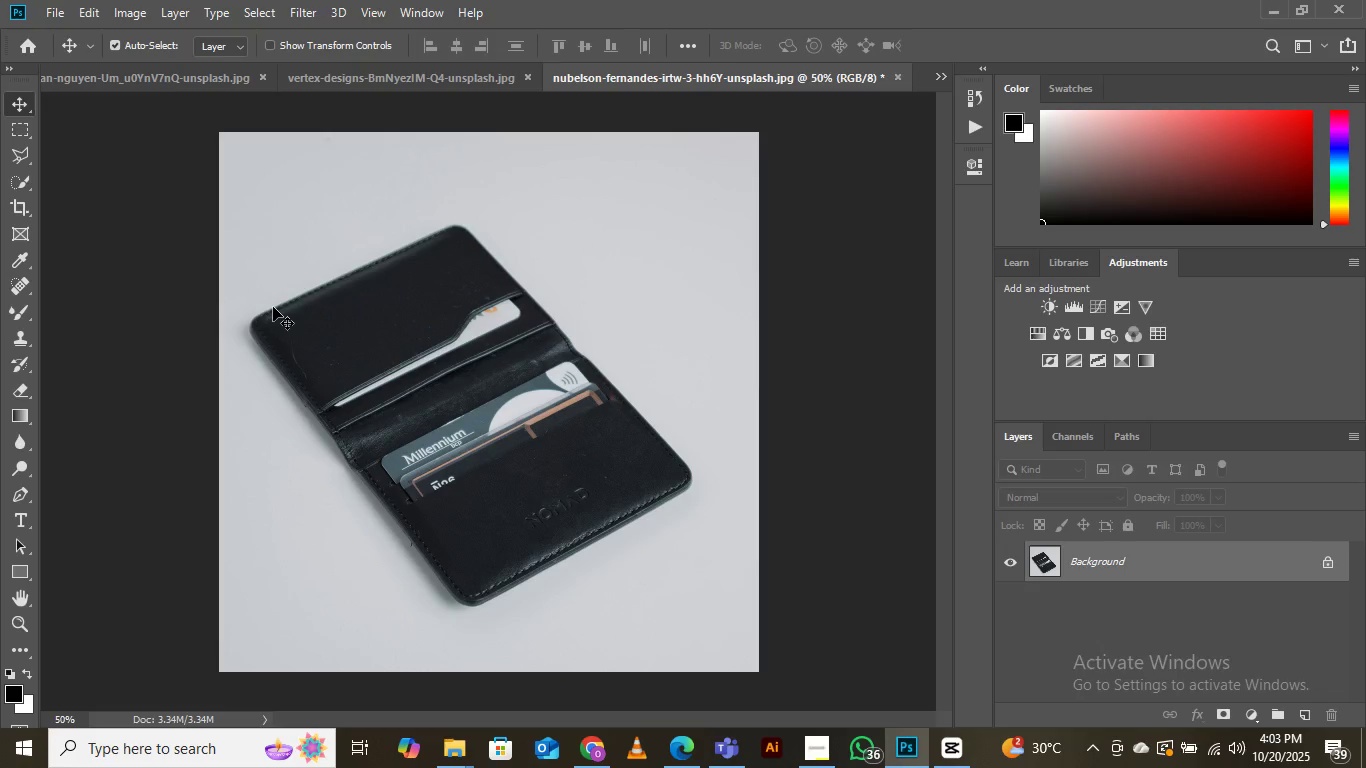 
wait(18.92)
 